 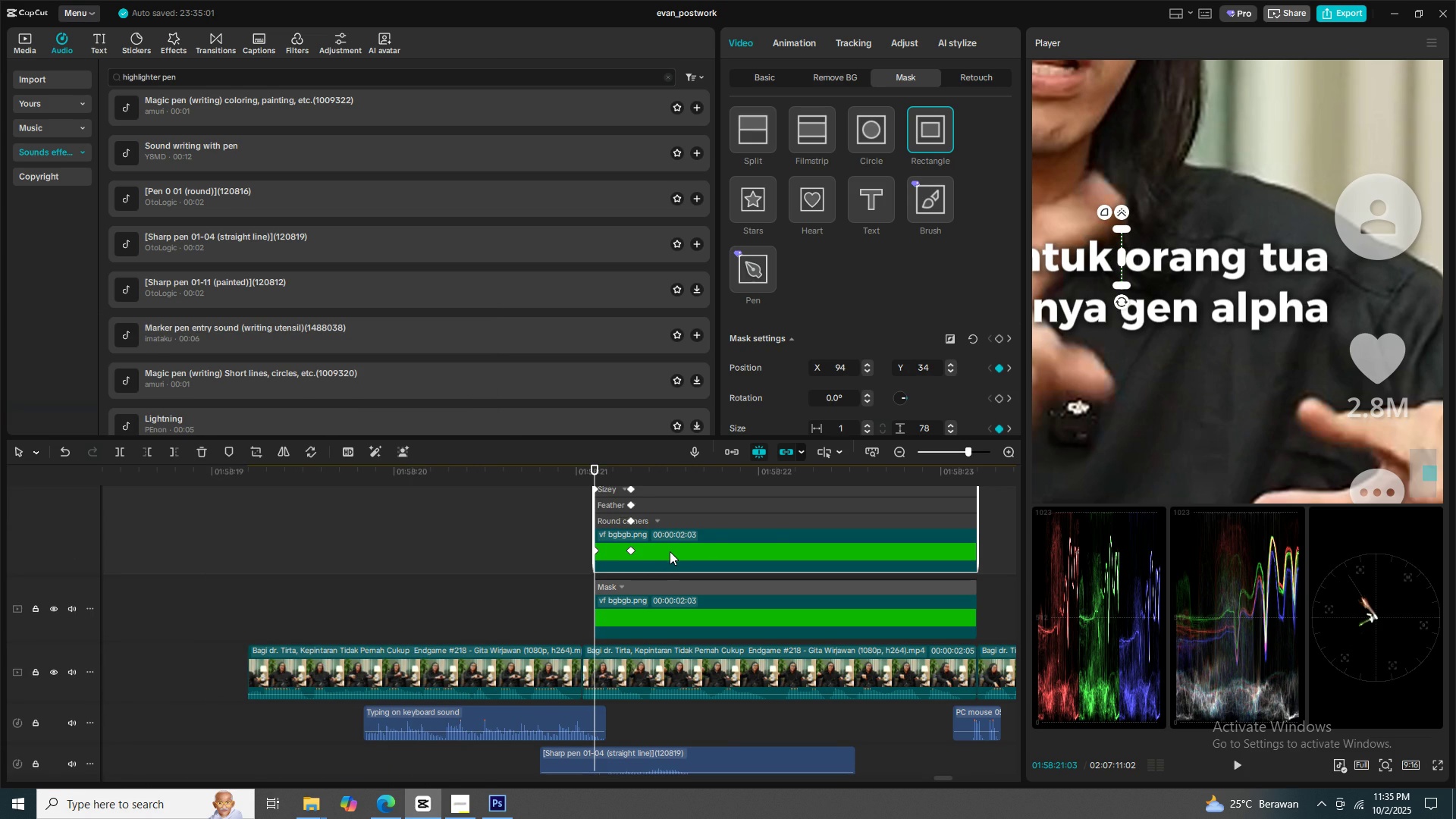 
scroll: coordinate [632, 520], scroll_direction: up, amount: 8.0
 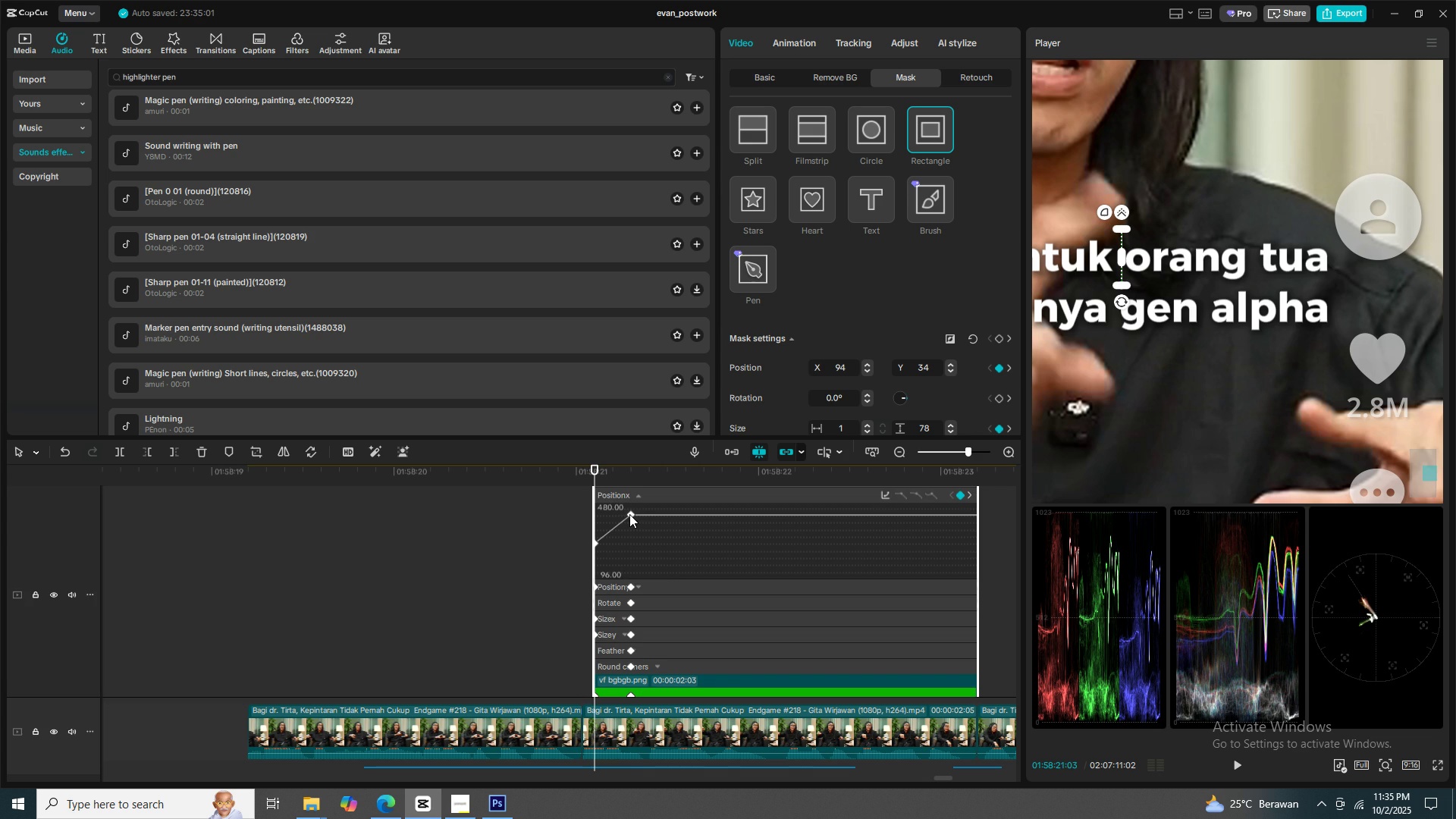 
left_click([629, 514])
 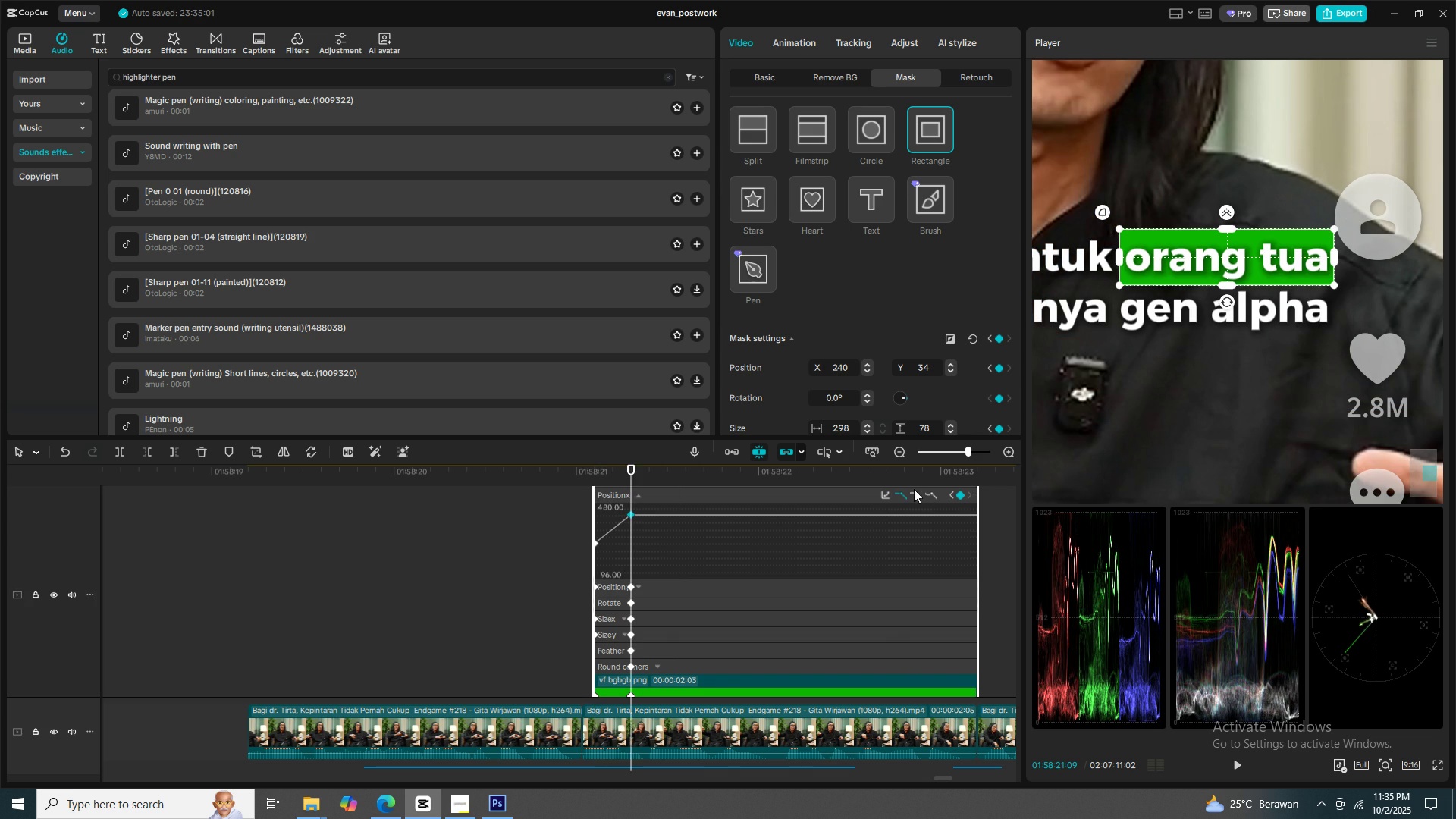 
left_click([914, 489])
 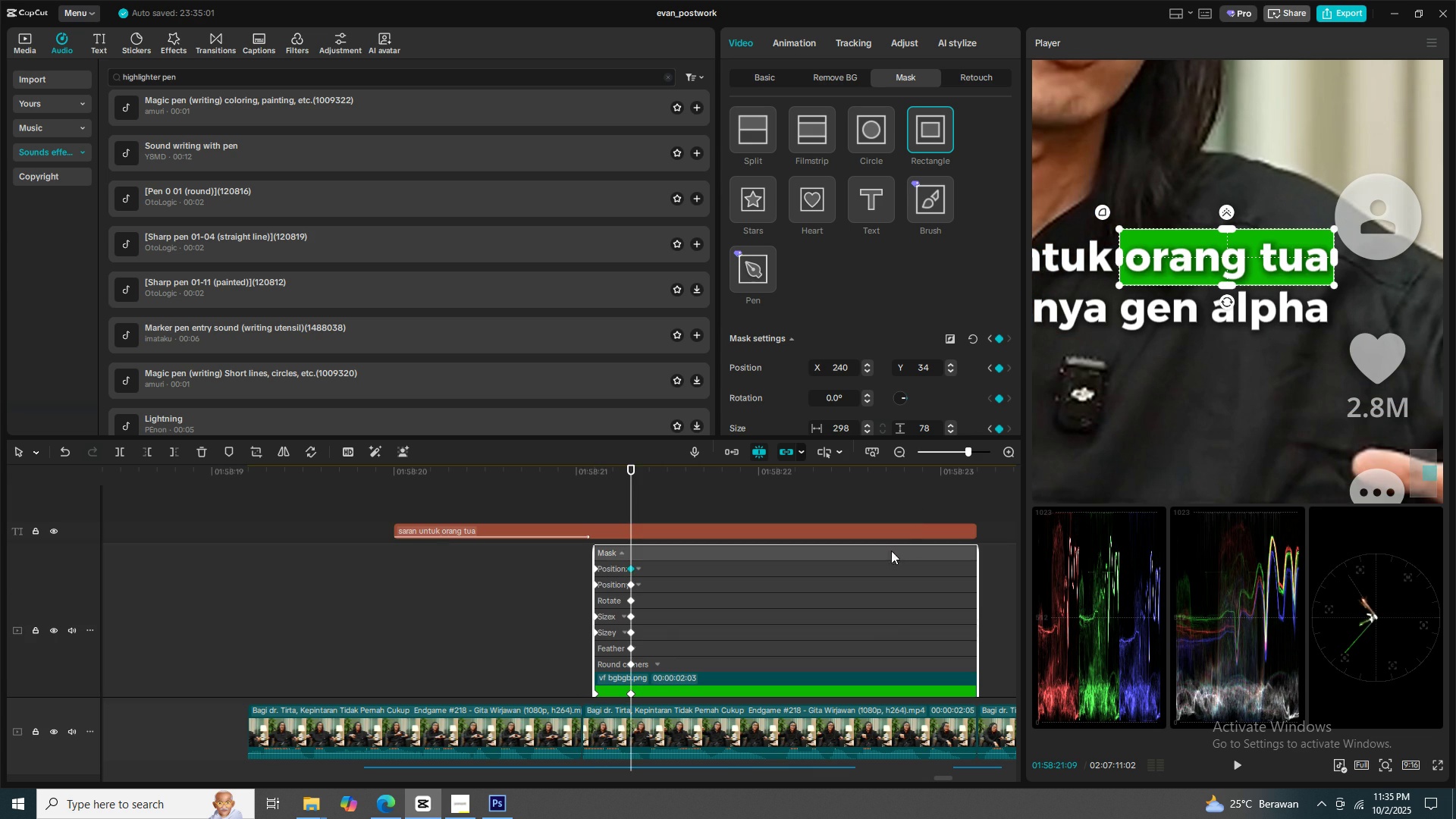 
left_click([880, 555])
 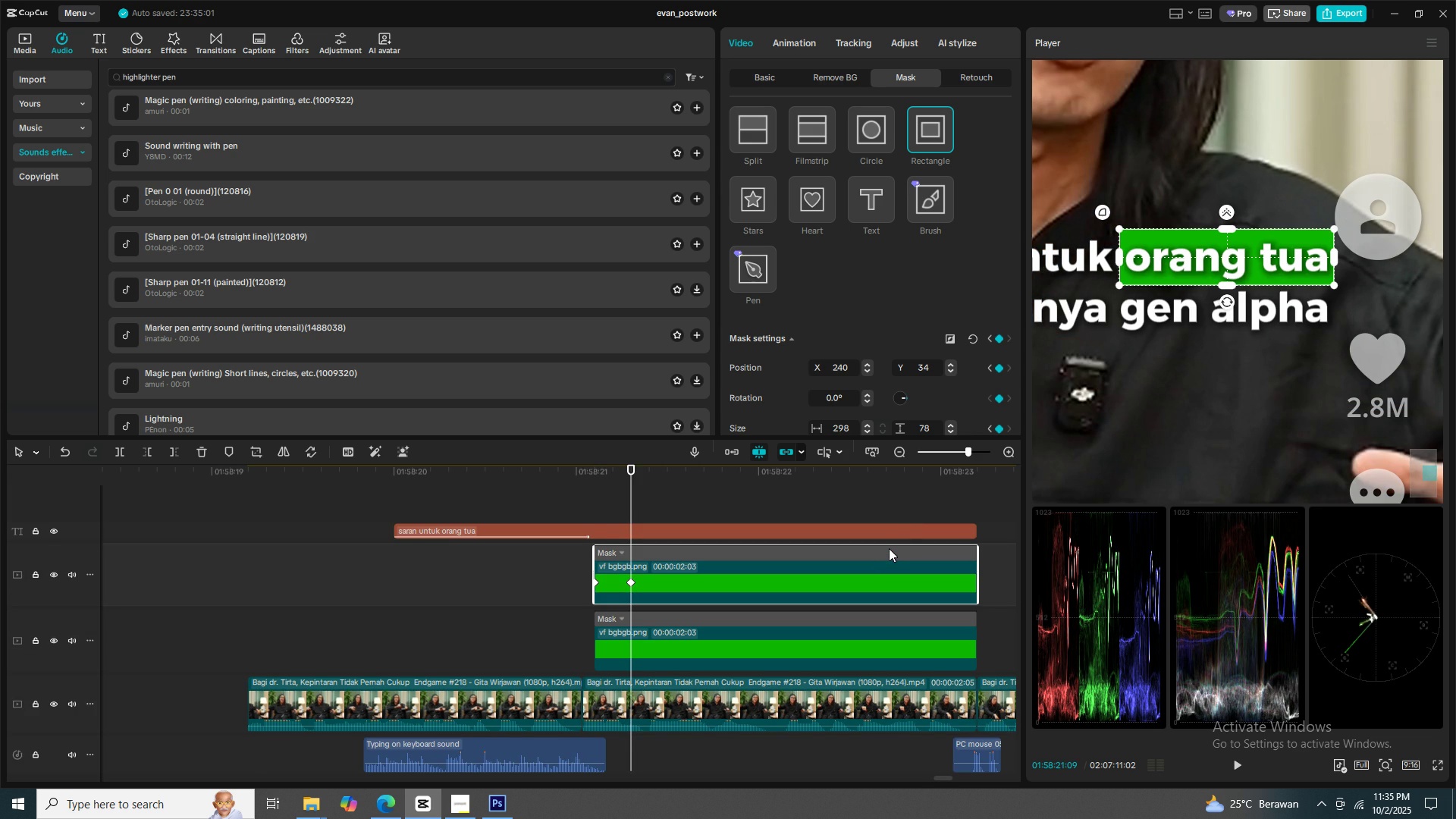 
left_click([889, 548])
 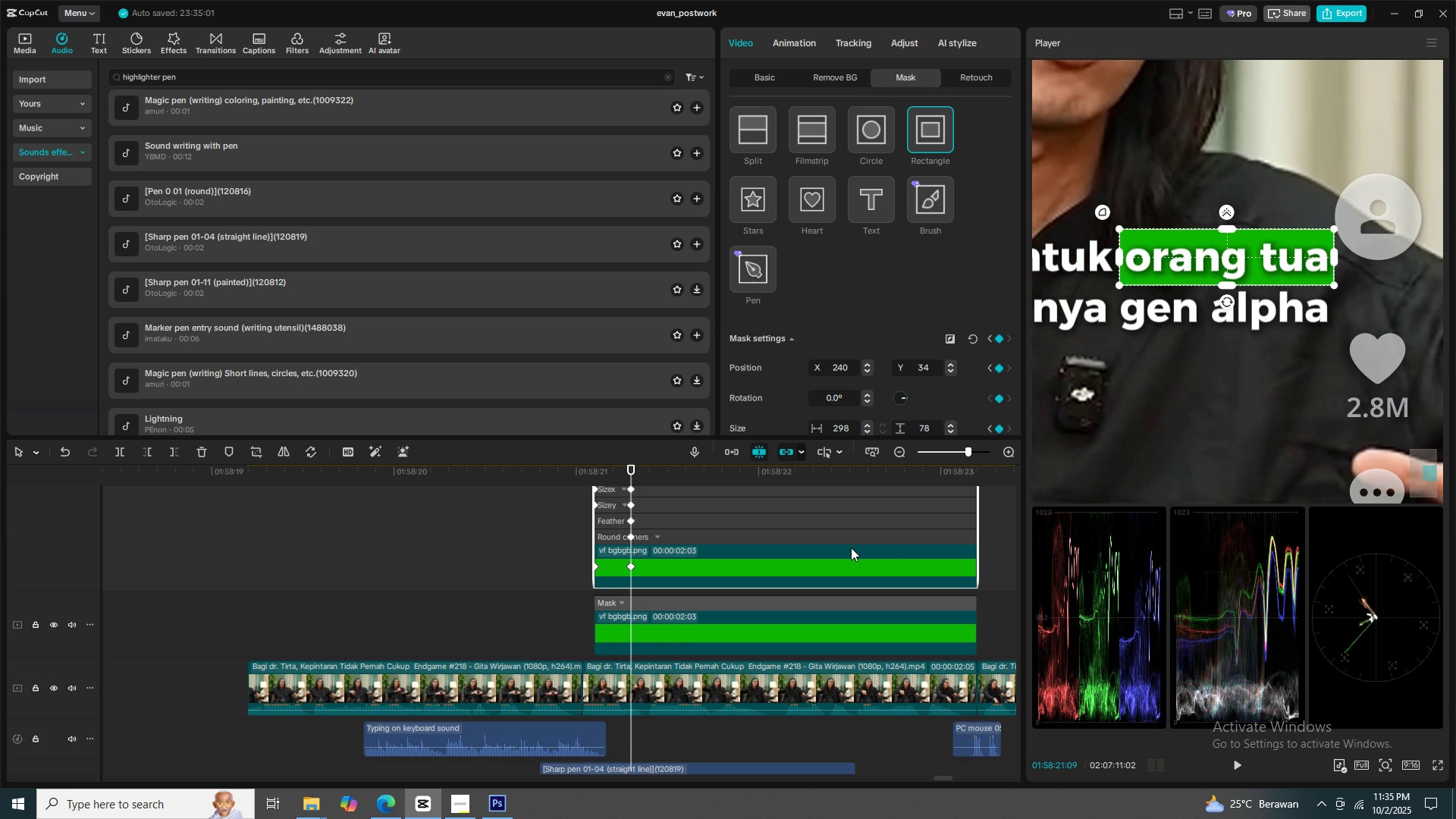 
scroll: coordinate [874, 557], scroll_direction: up, amount: 9.0
 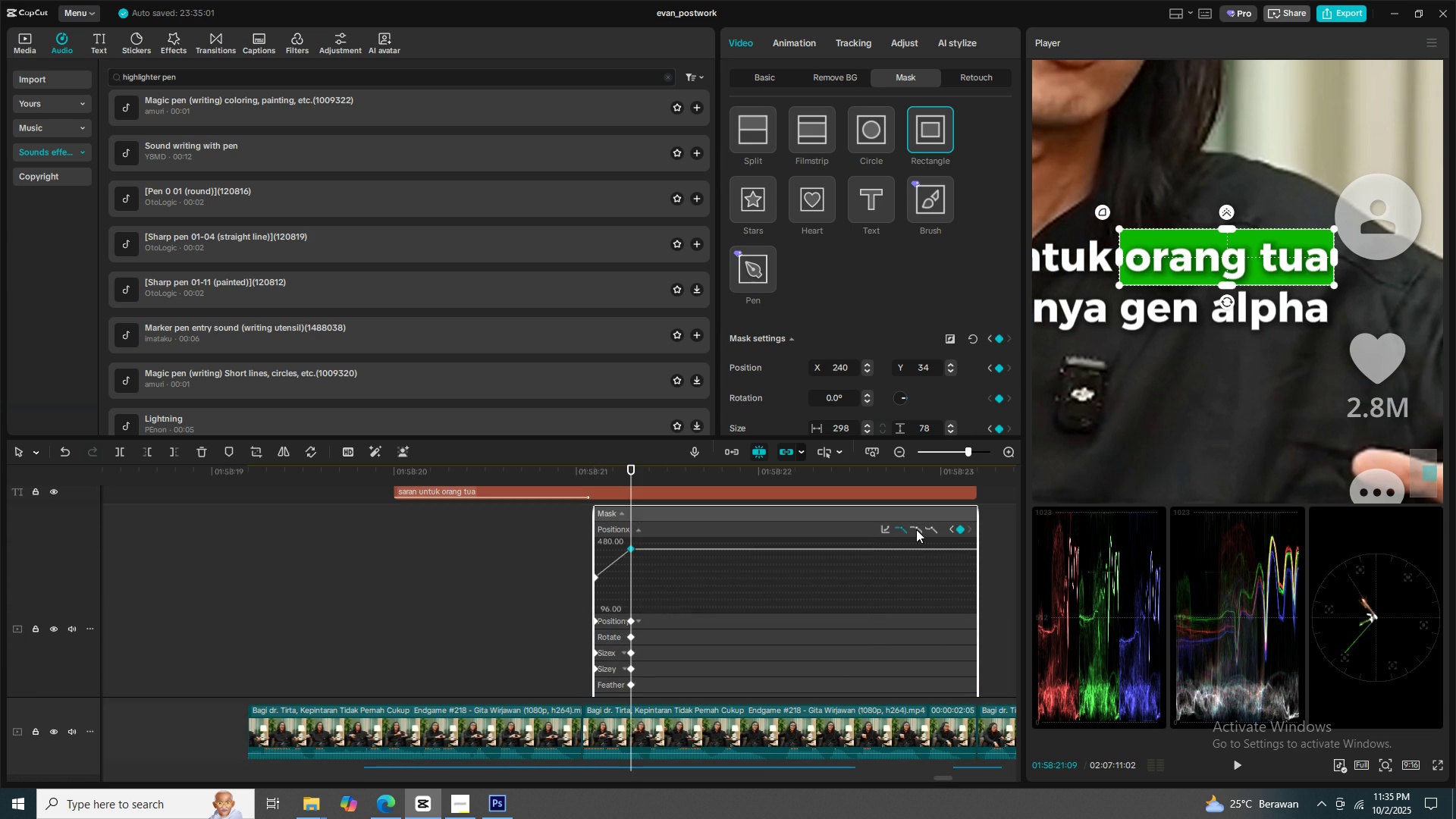 
left_click([916, 529])
 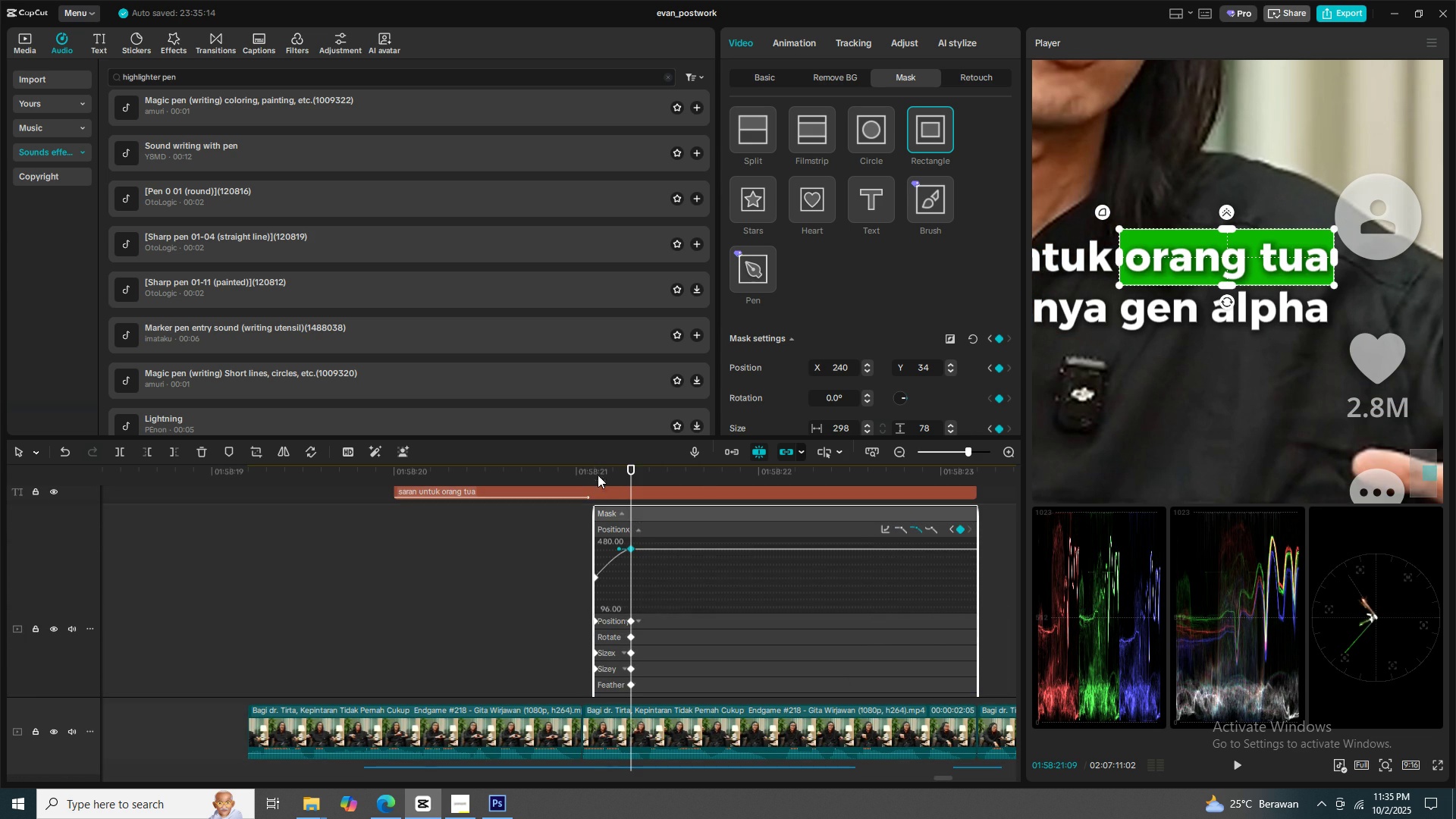 
left_click([599, 467])
 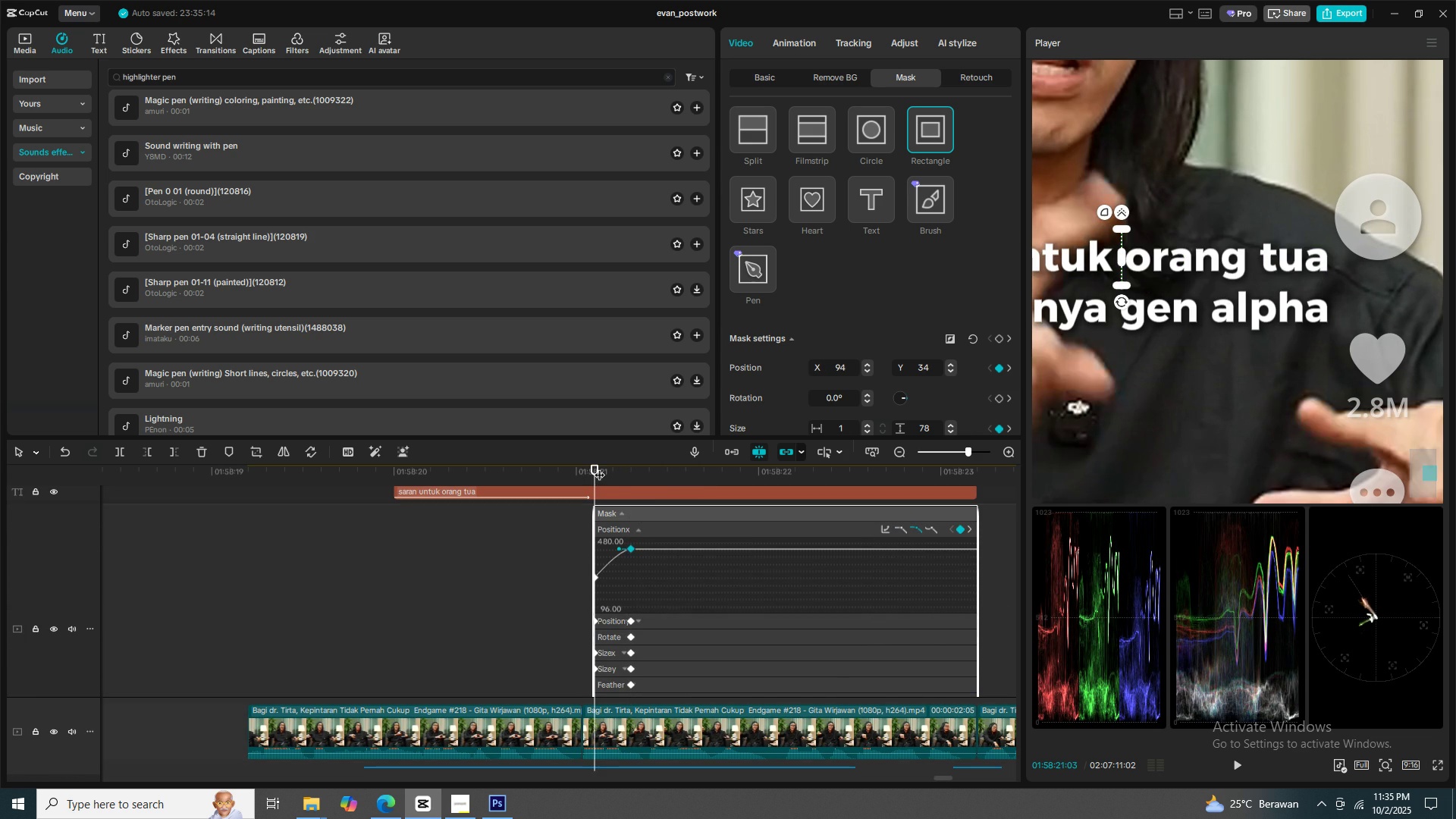 
key(Space)
 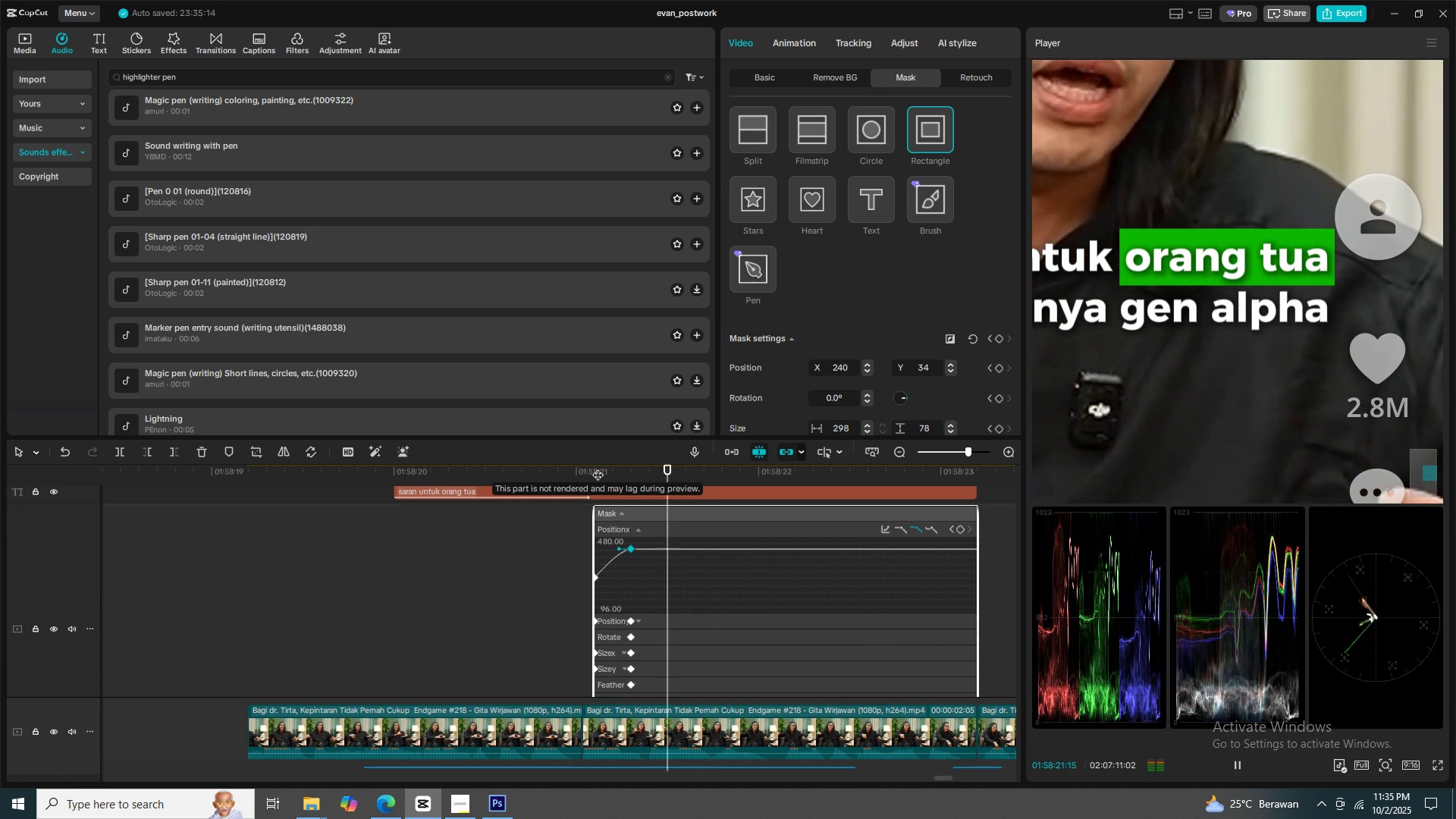 
key(Space)
 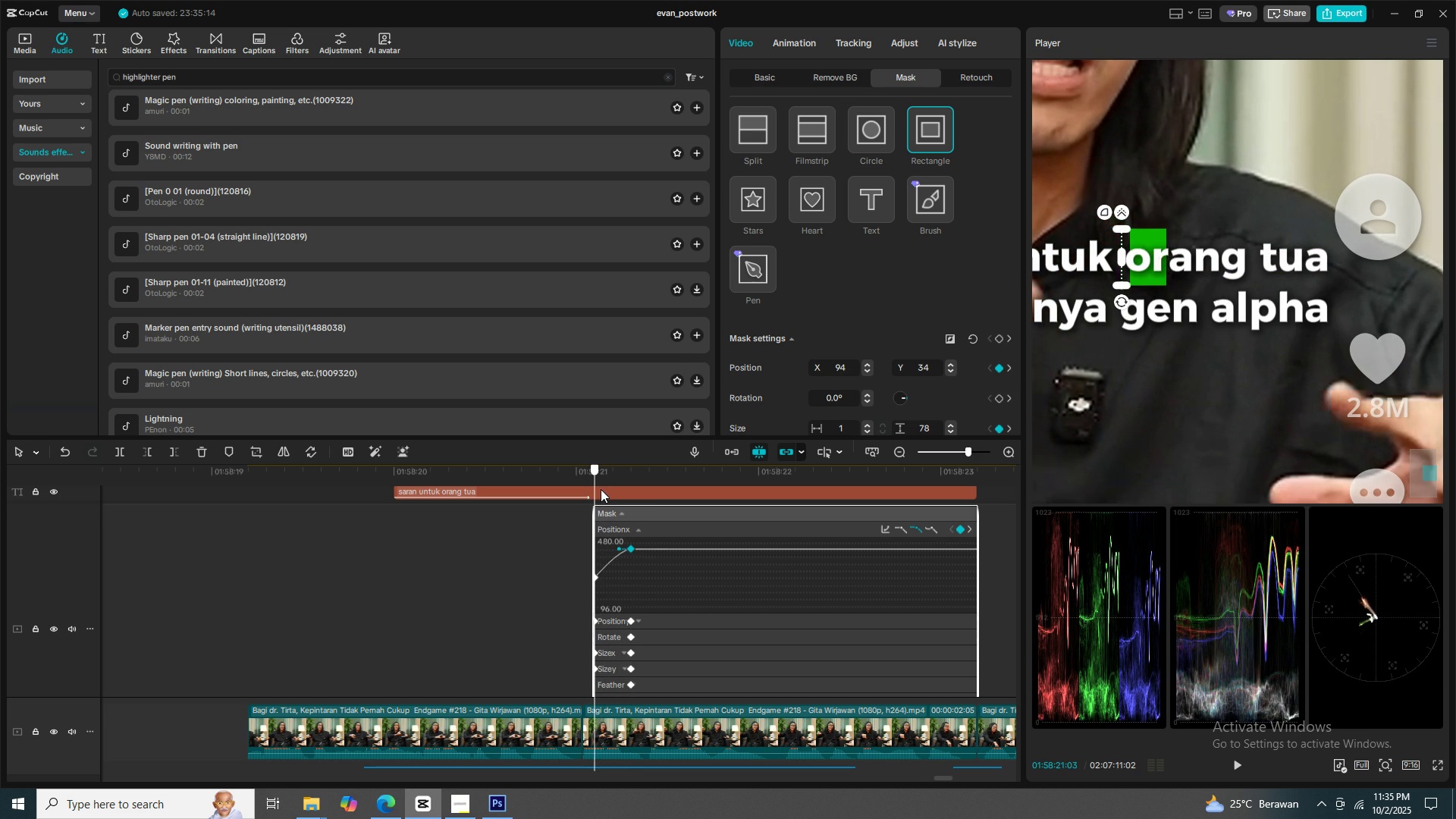 
wait(11.26)
 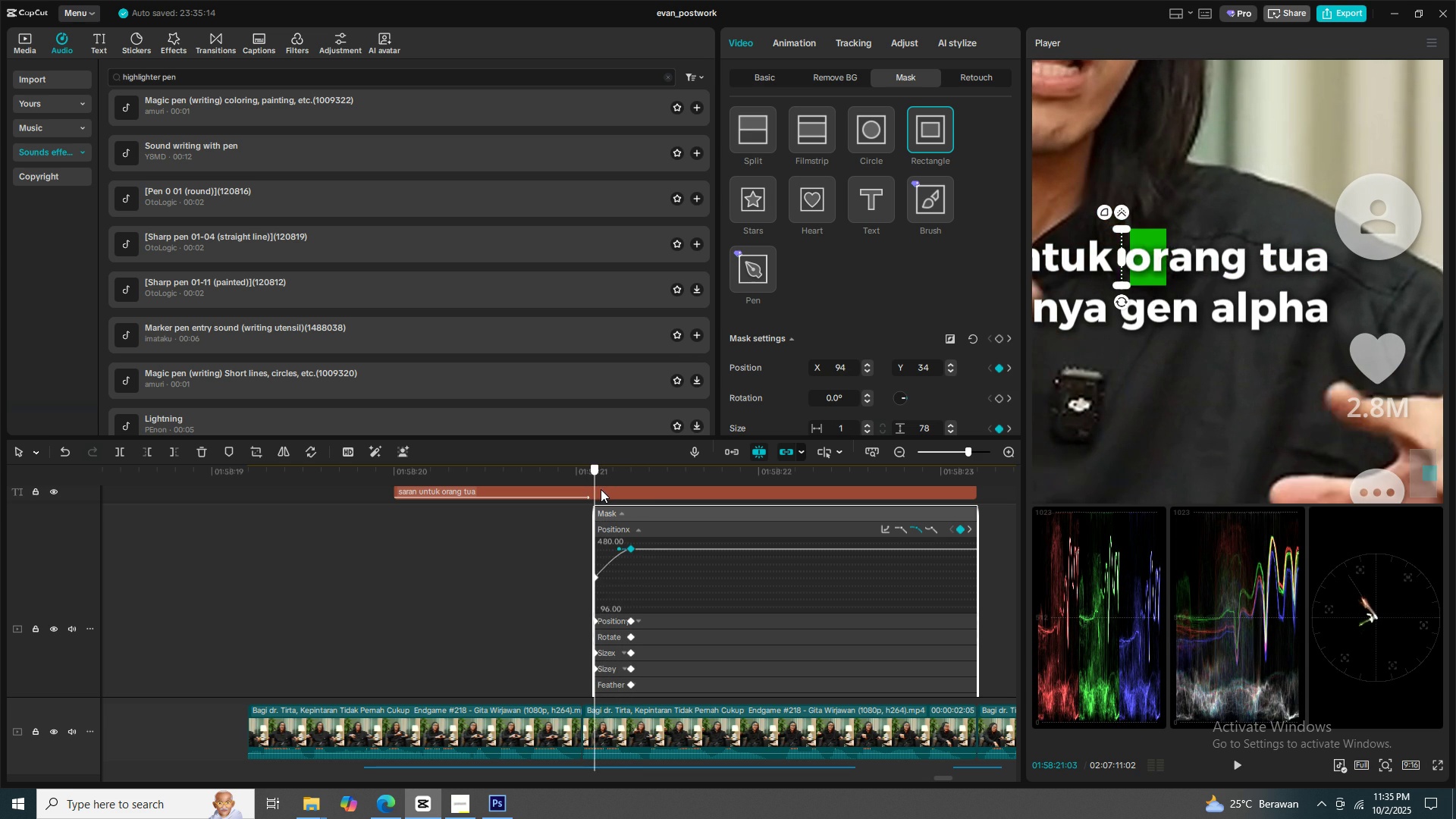 
key(ArrowRight)
 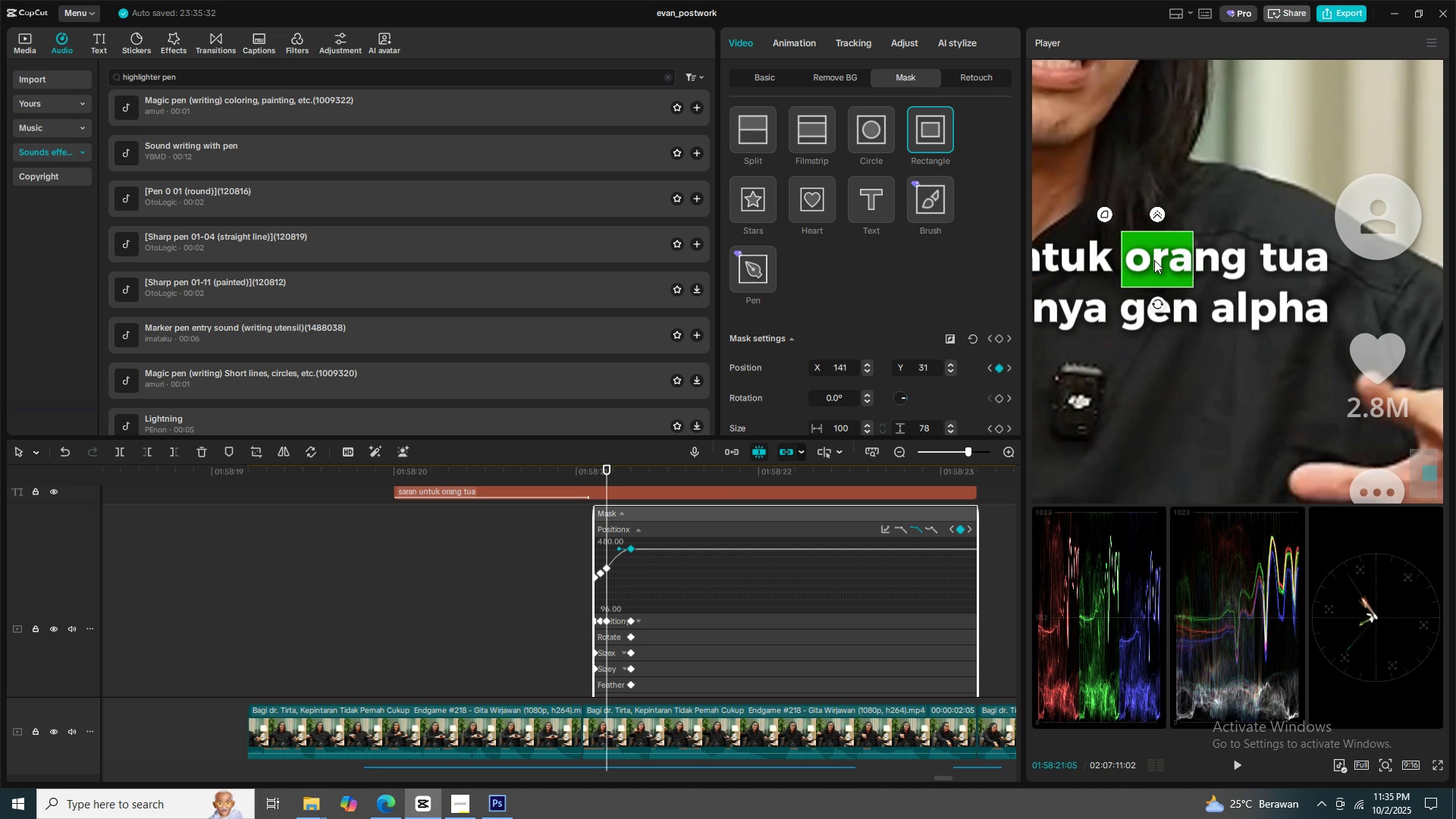 
wait(5.53)
 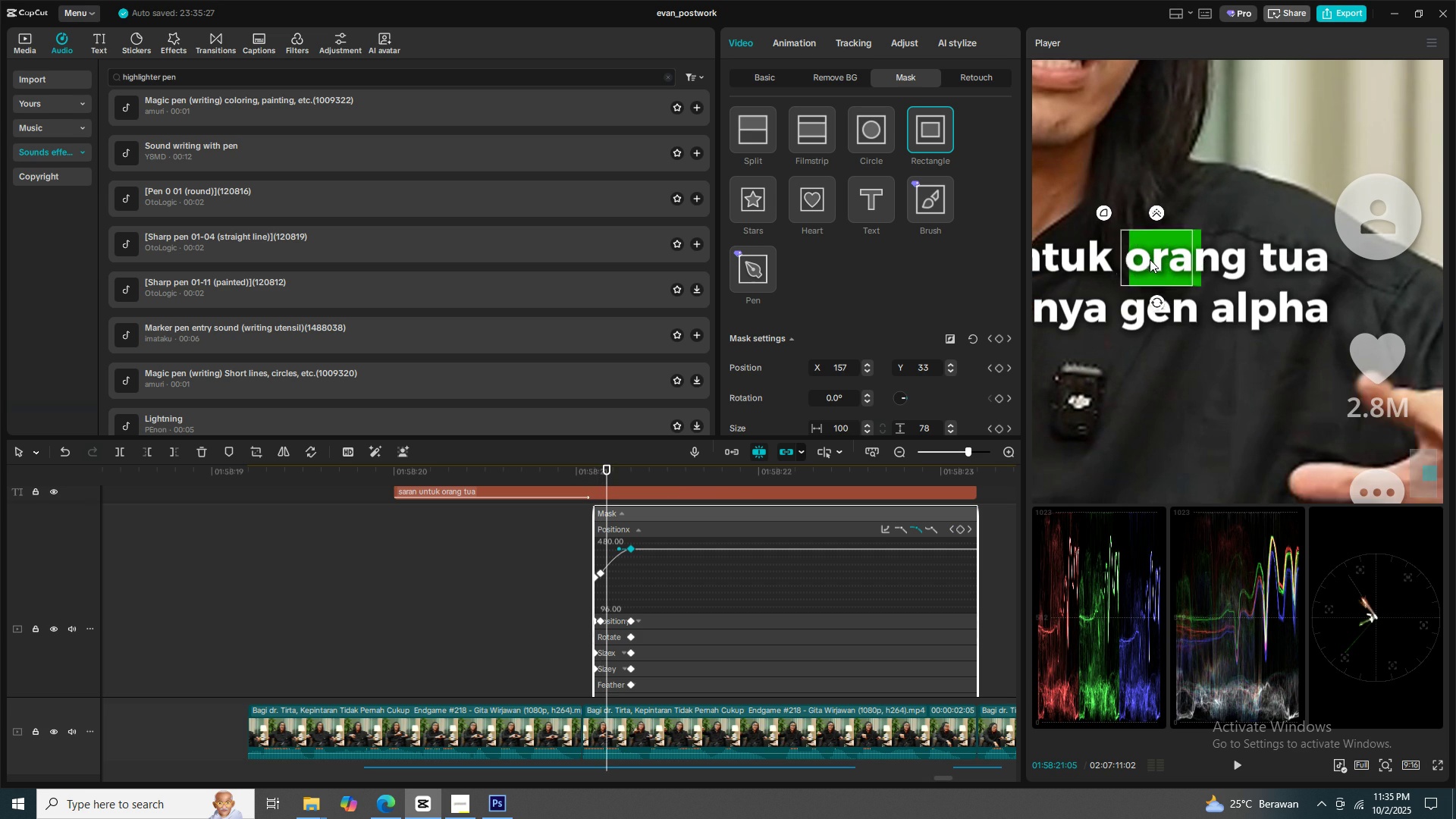 
key(ArrowRight)
 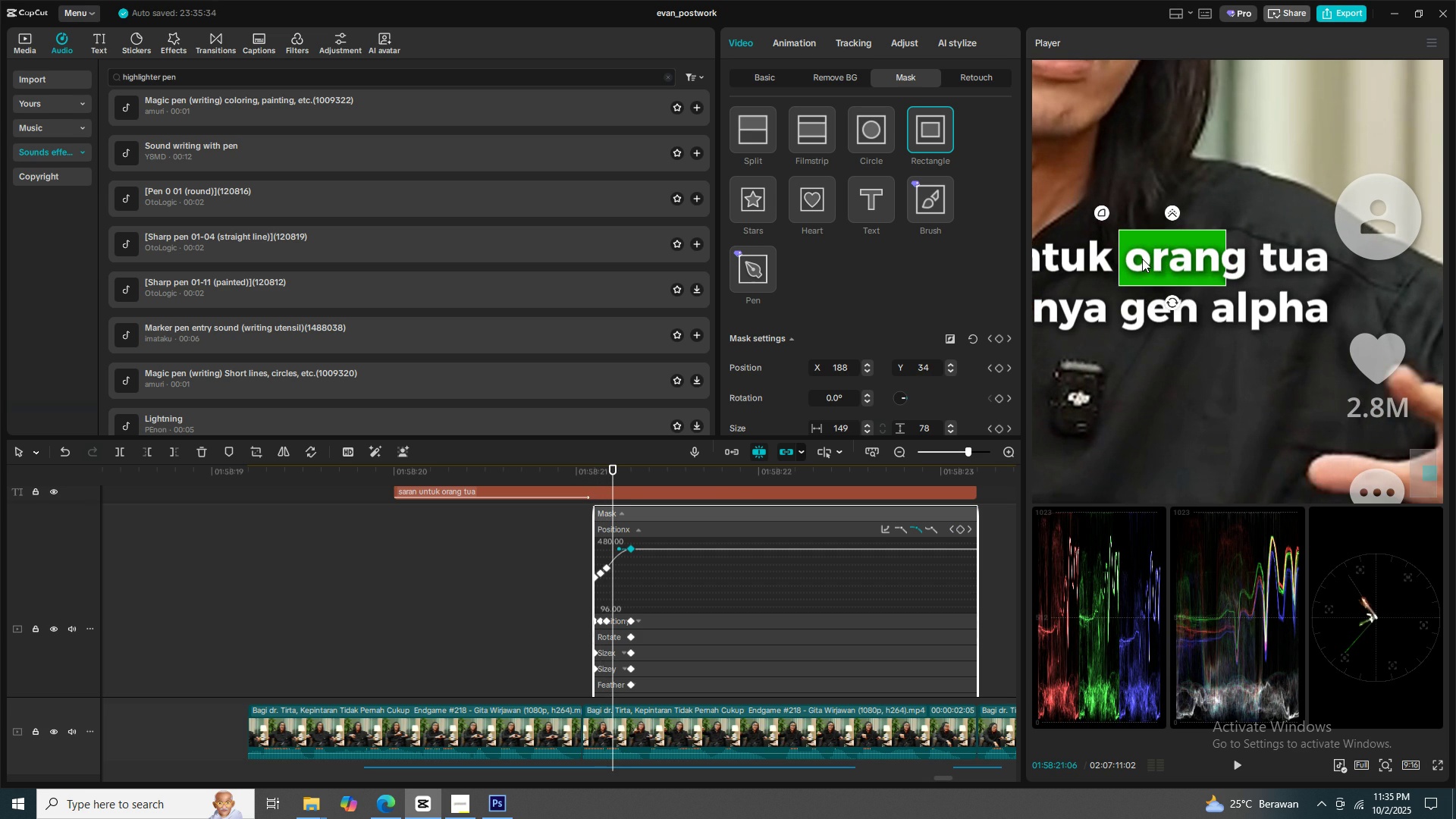 
key(ArrowRight)
 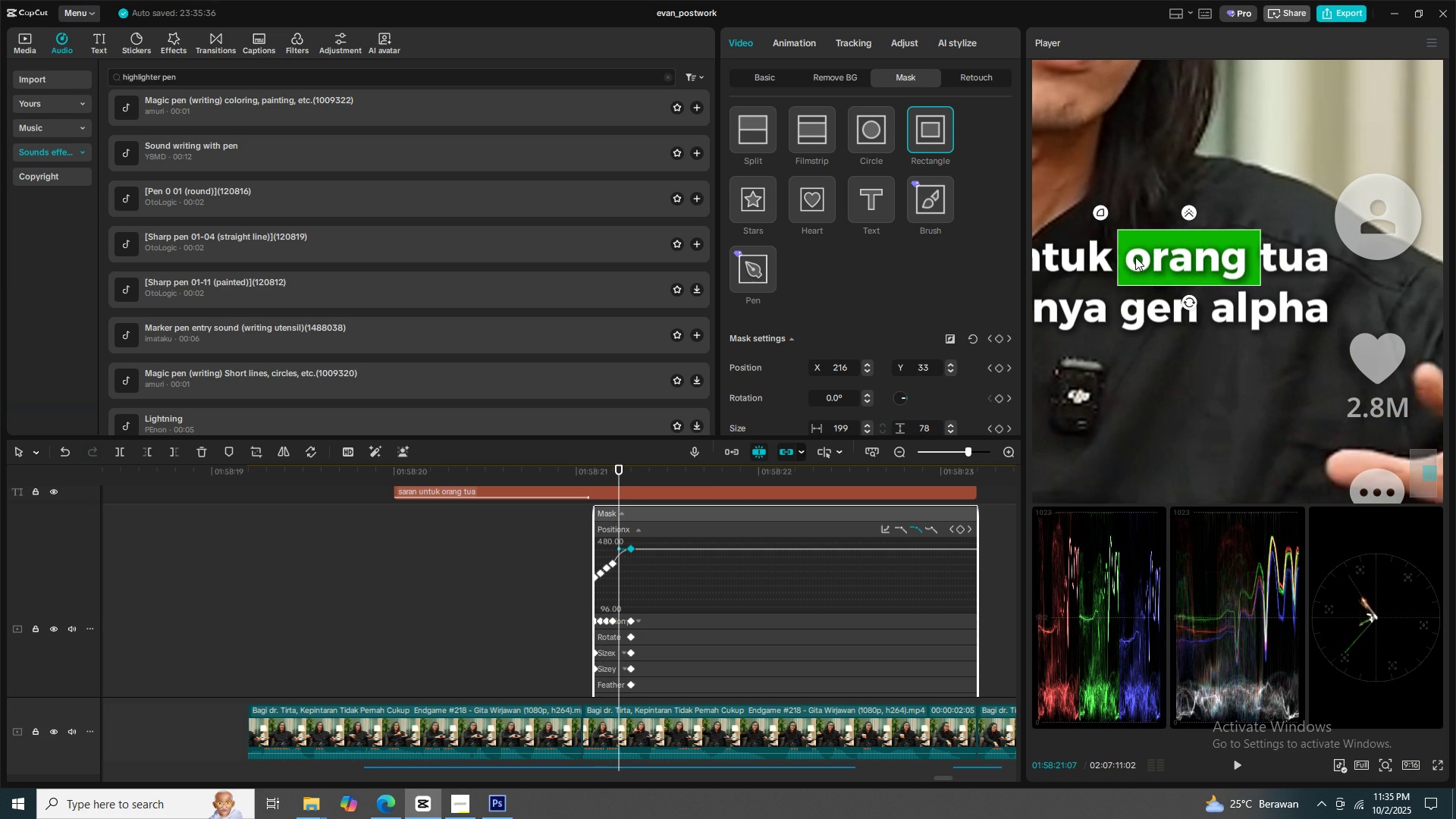 
key(ArrowRight)
 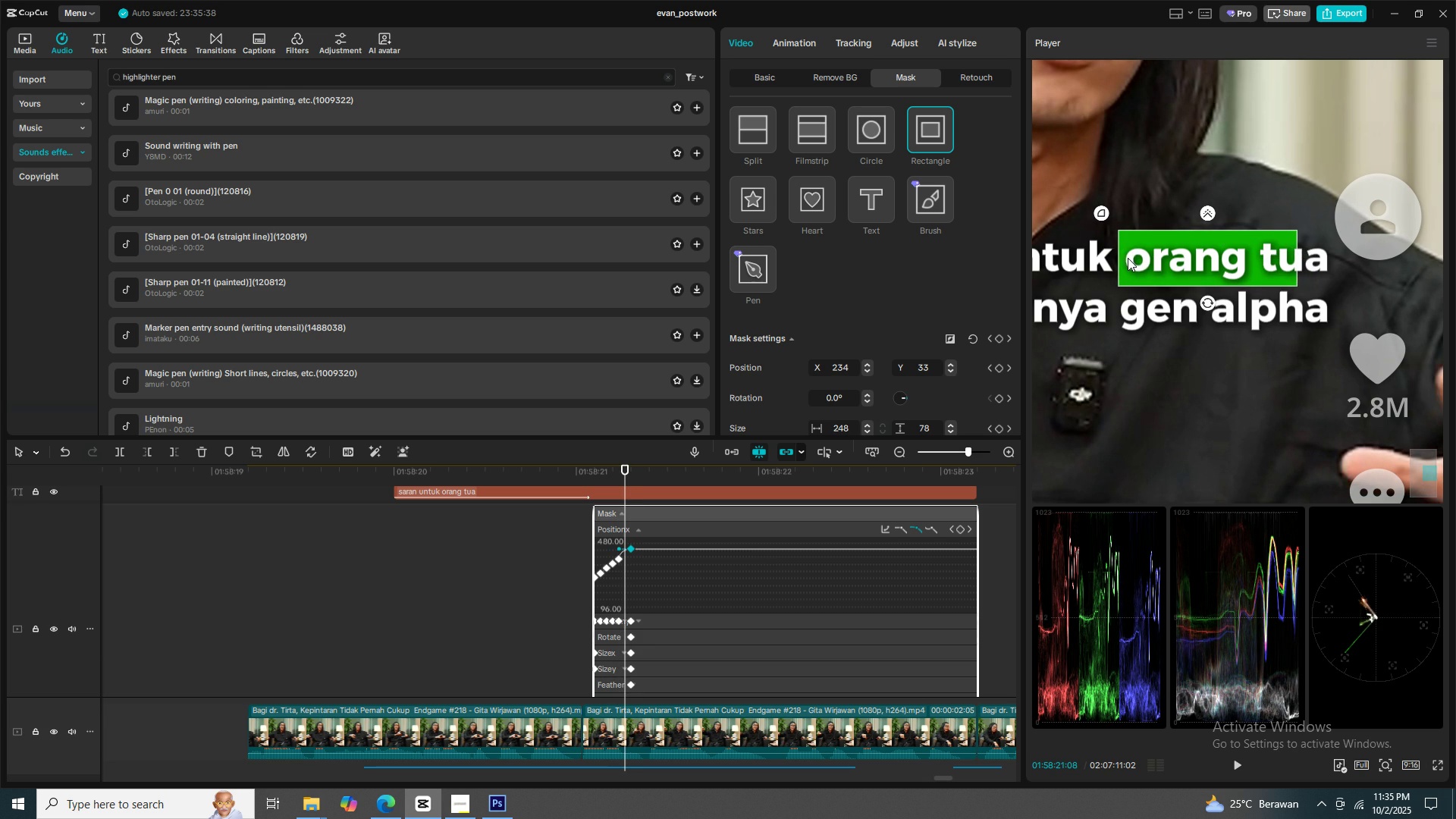 
key(ArrowRight)
 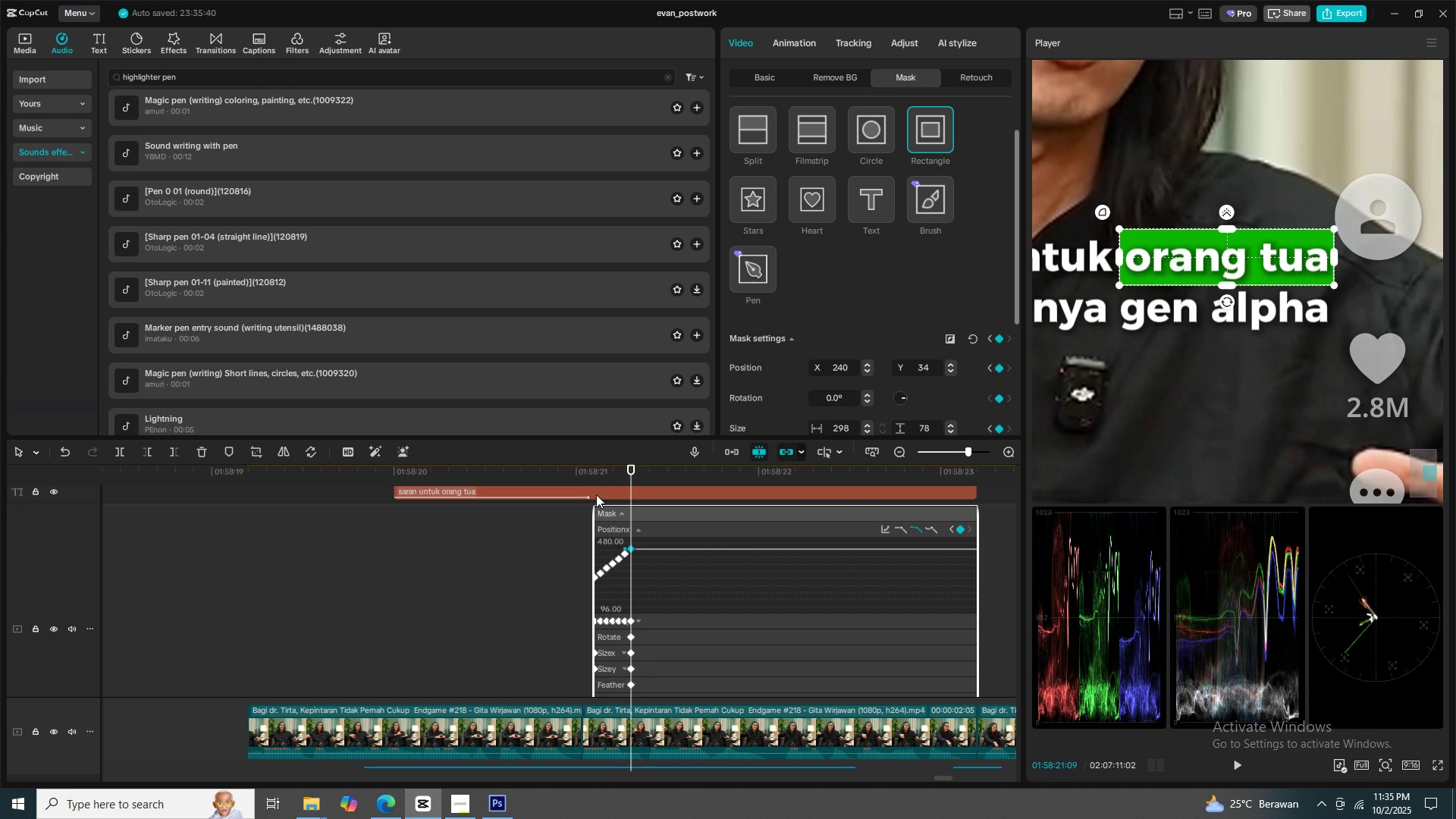 
left_click([595, 485])
 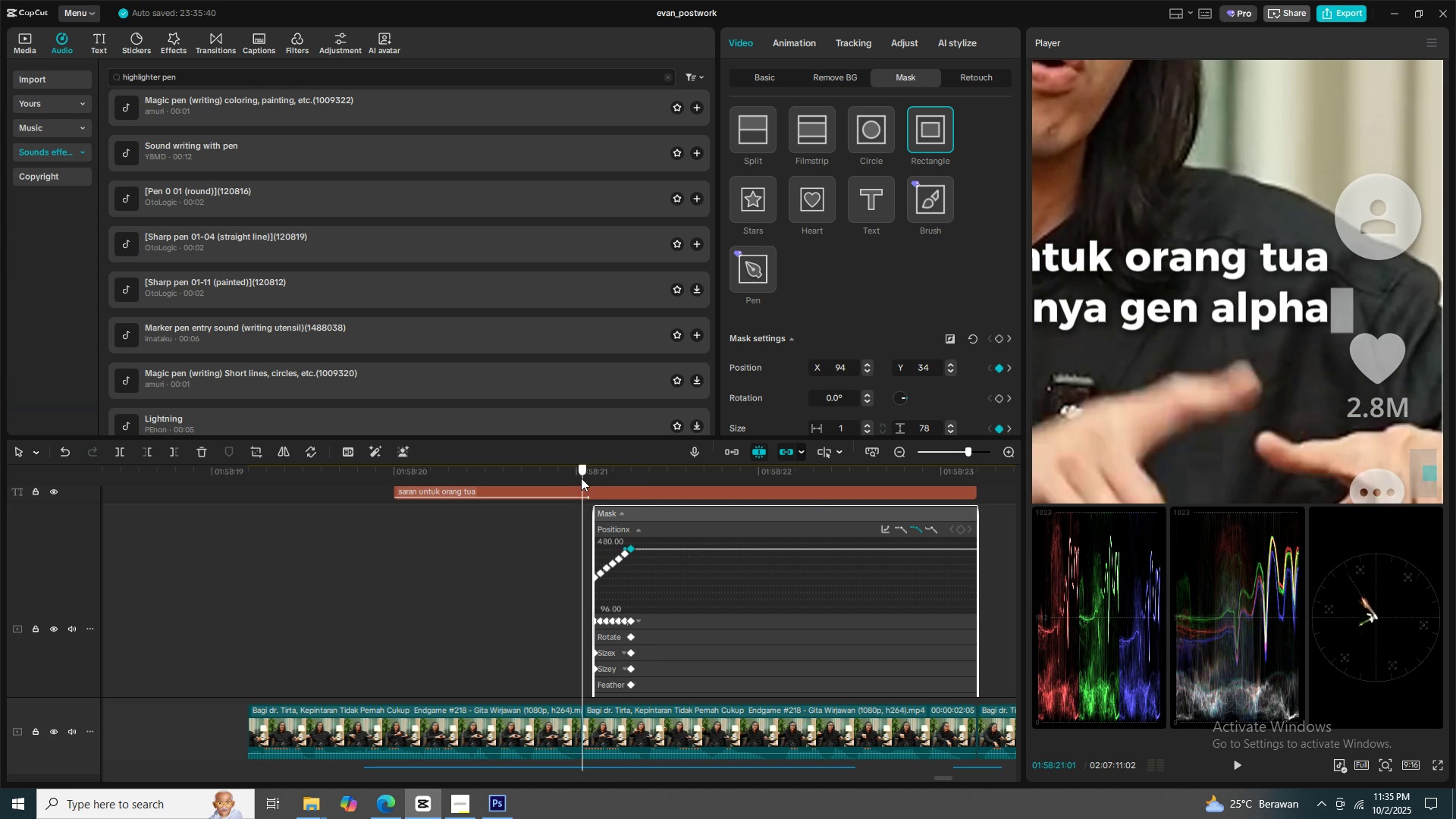 
left_click([581, 478])
 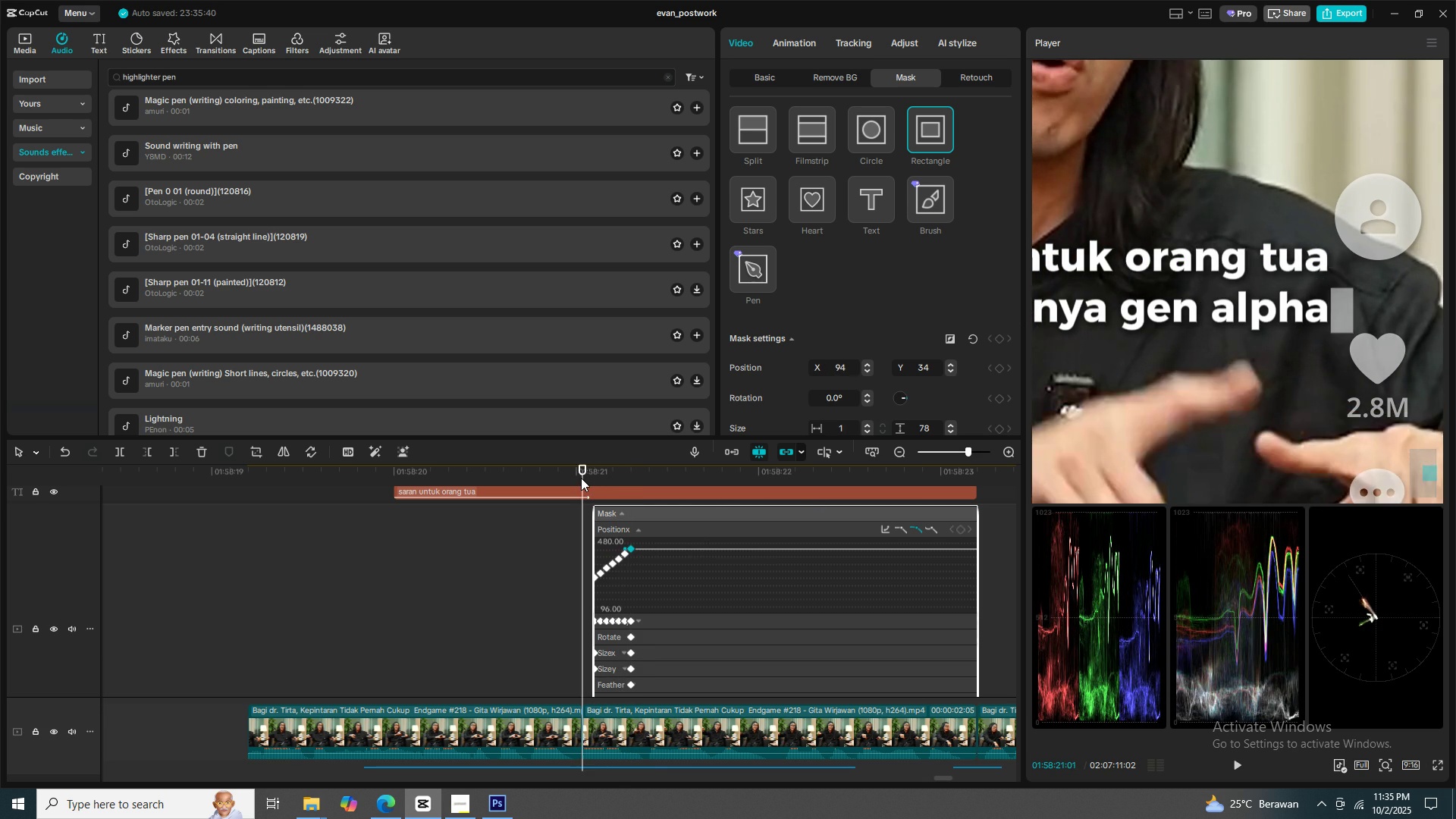 
key(Space)
 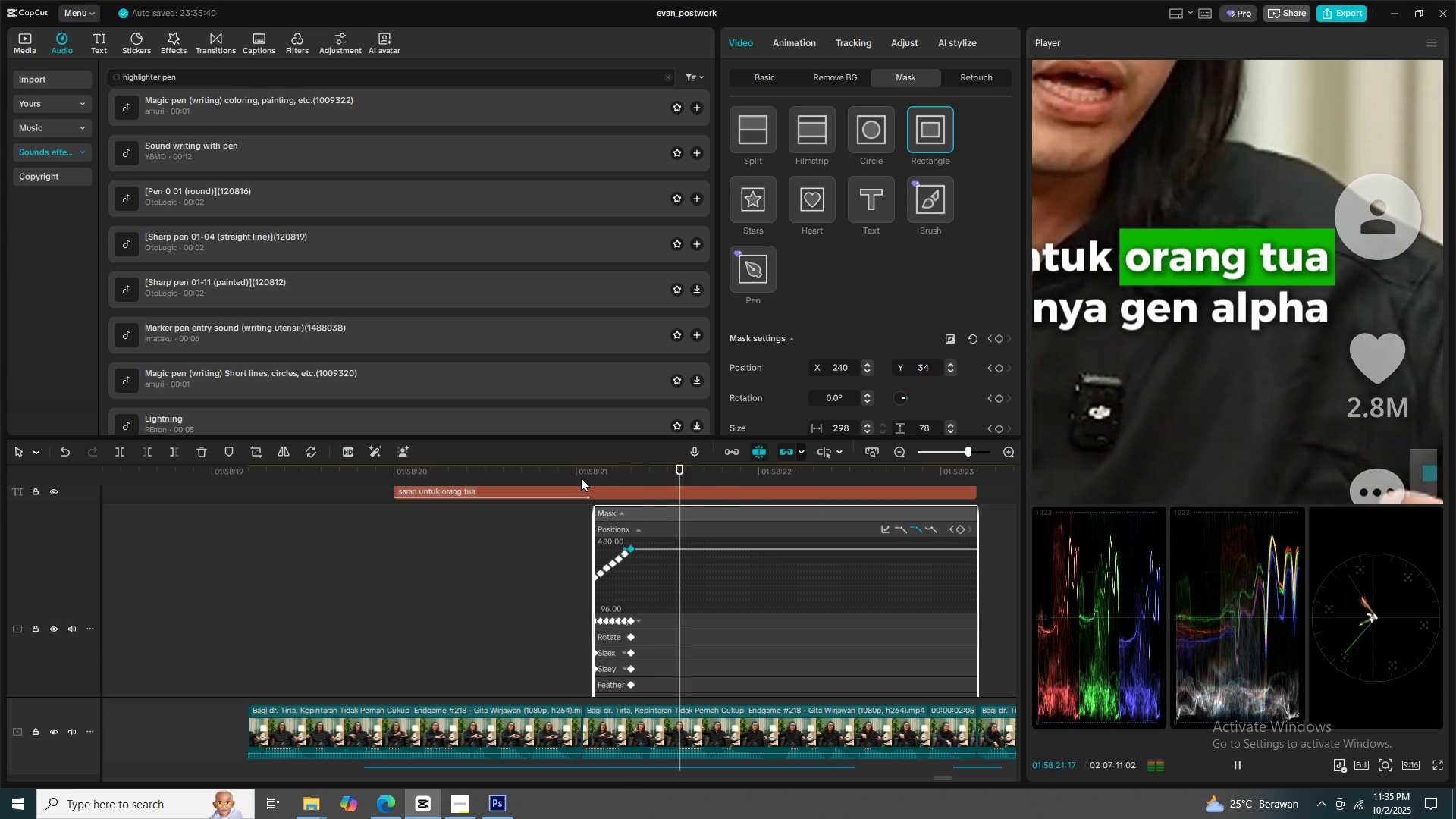 
key(Space)
 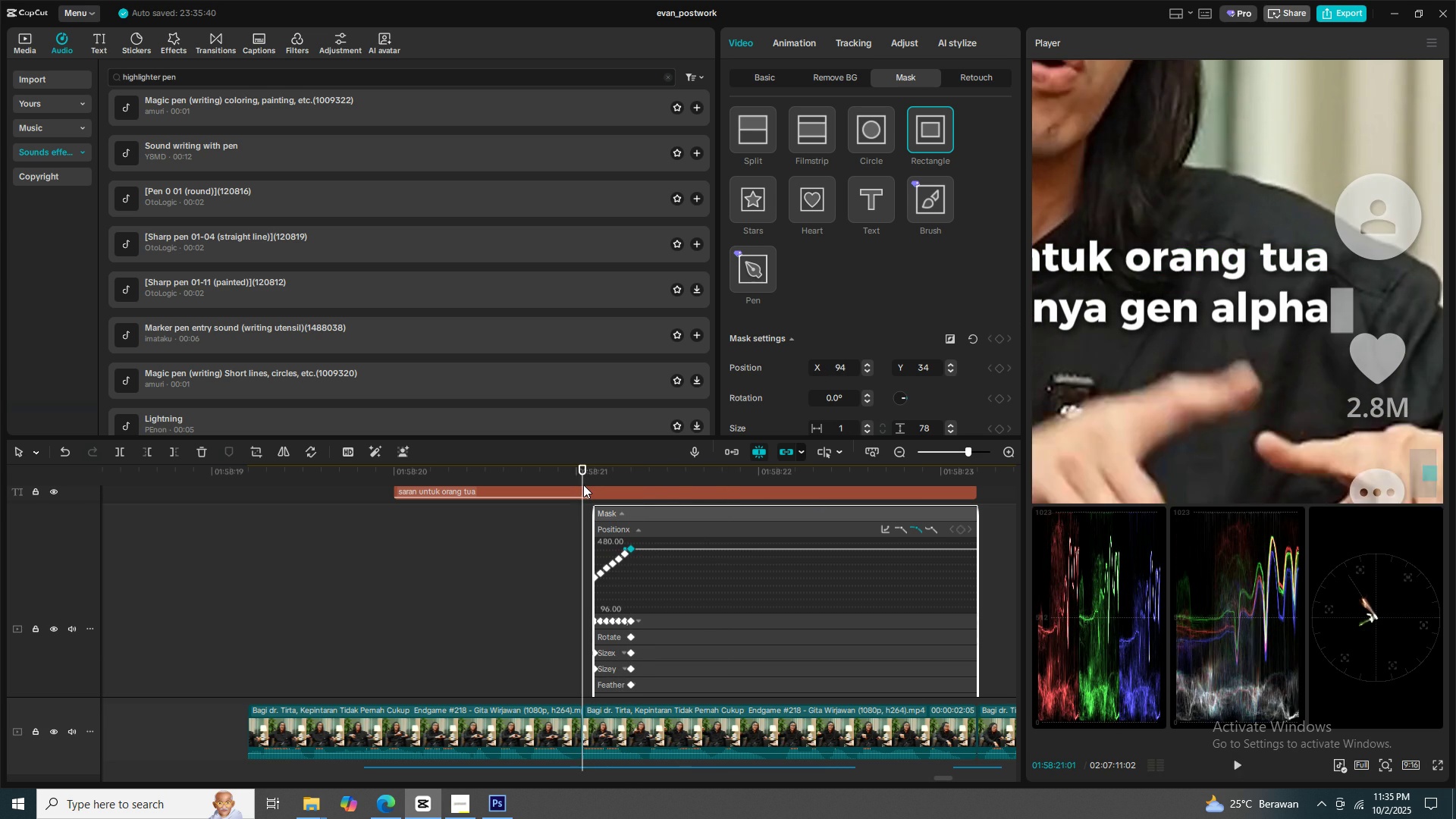 
left_click([583, 485])
 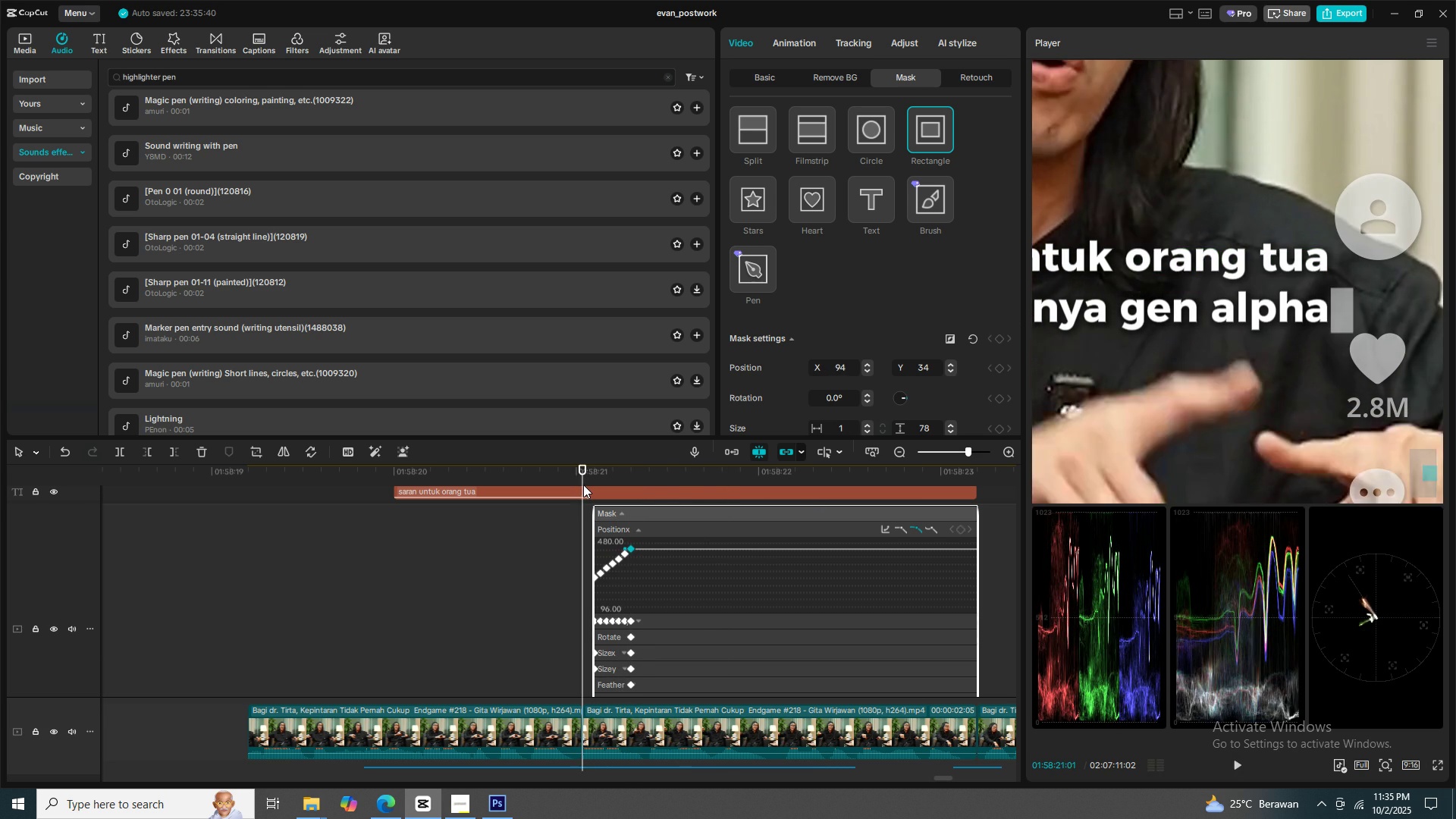 
key(Space)
 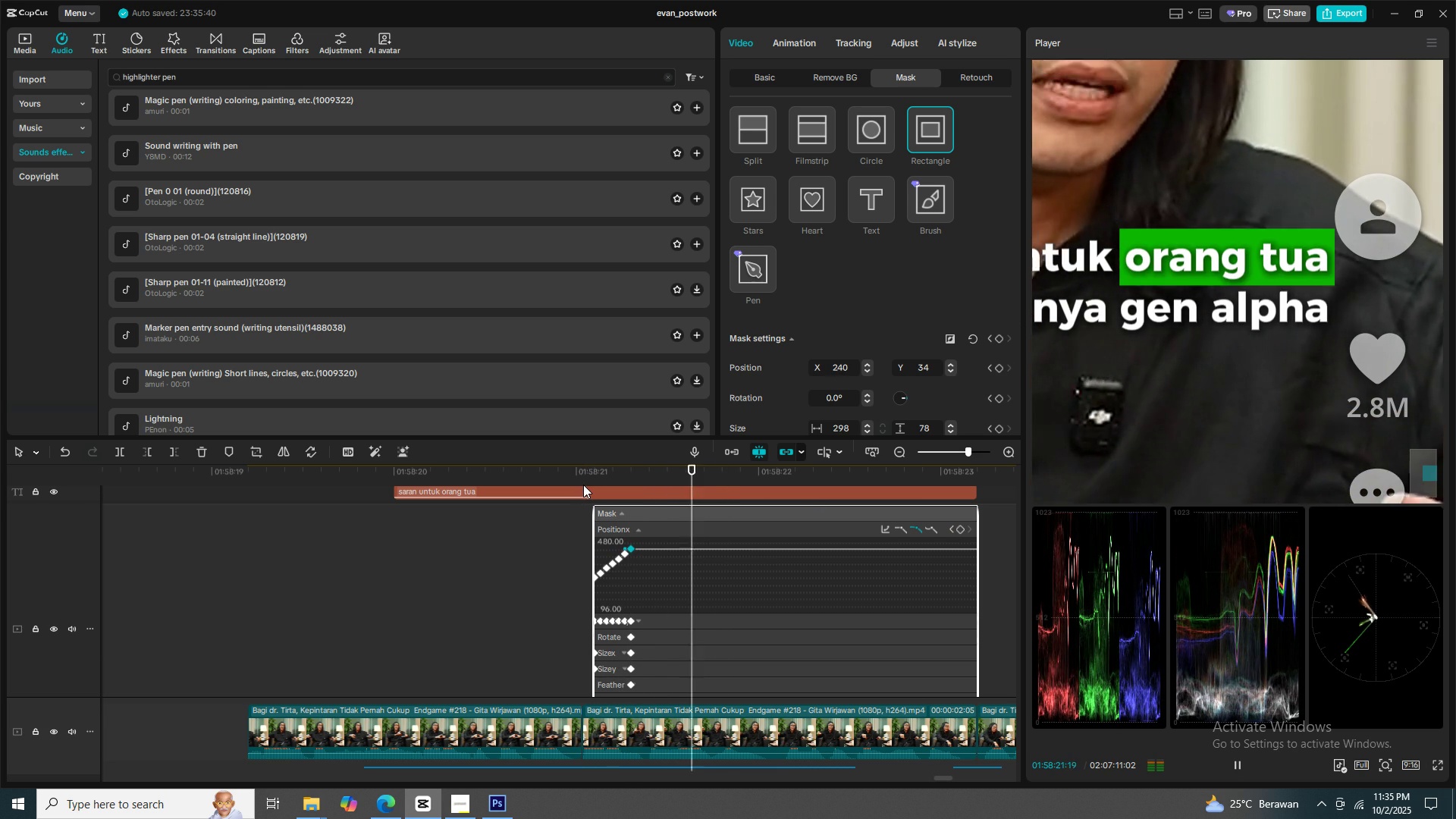 
key(Space)
 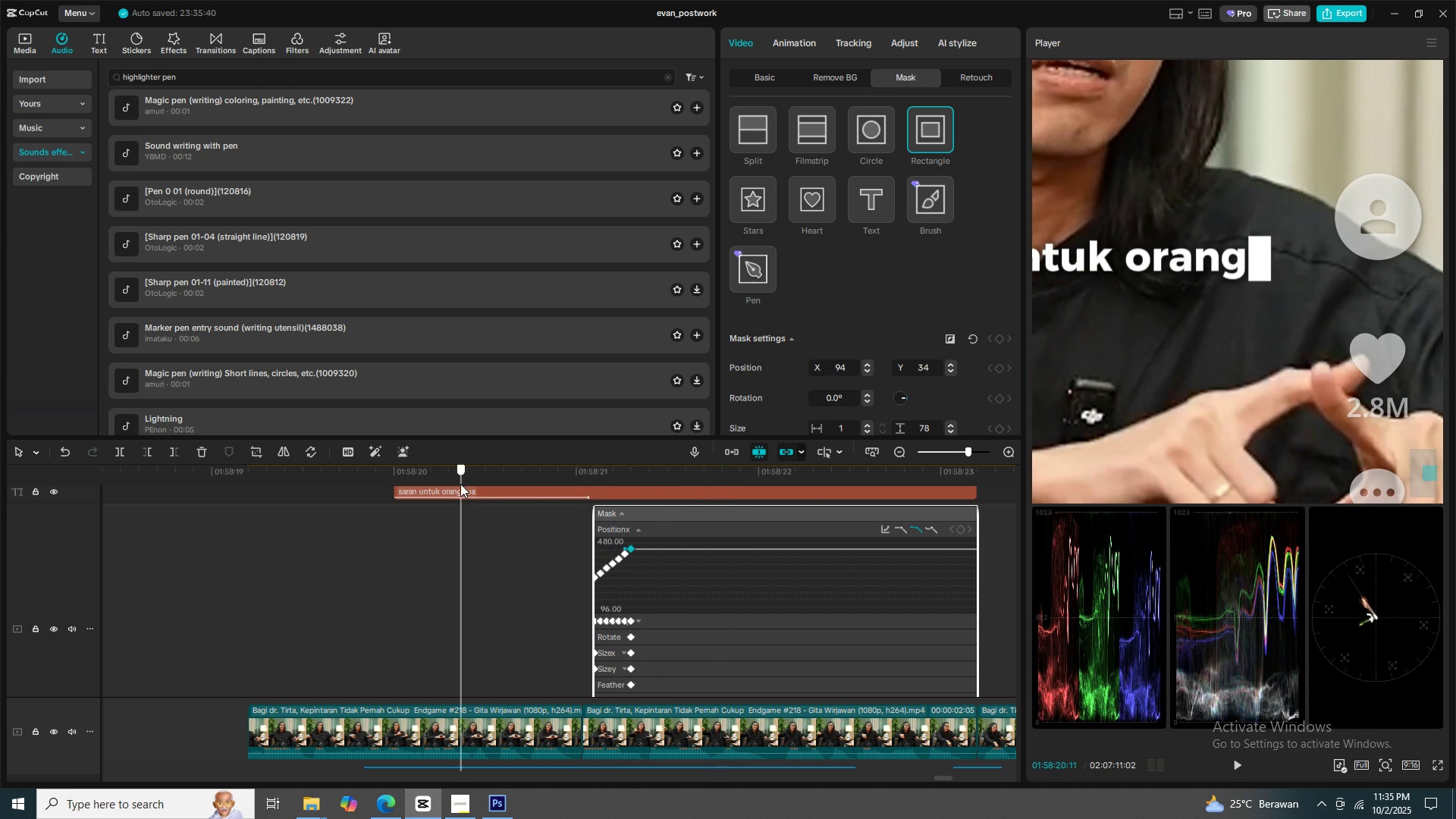 
scroll: coordinate [337, 609], scroll_direction: down, amount: 12.0
 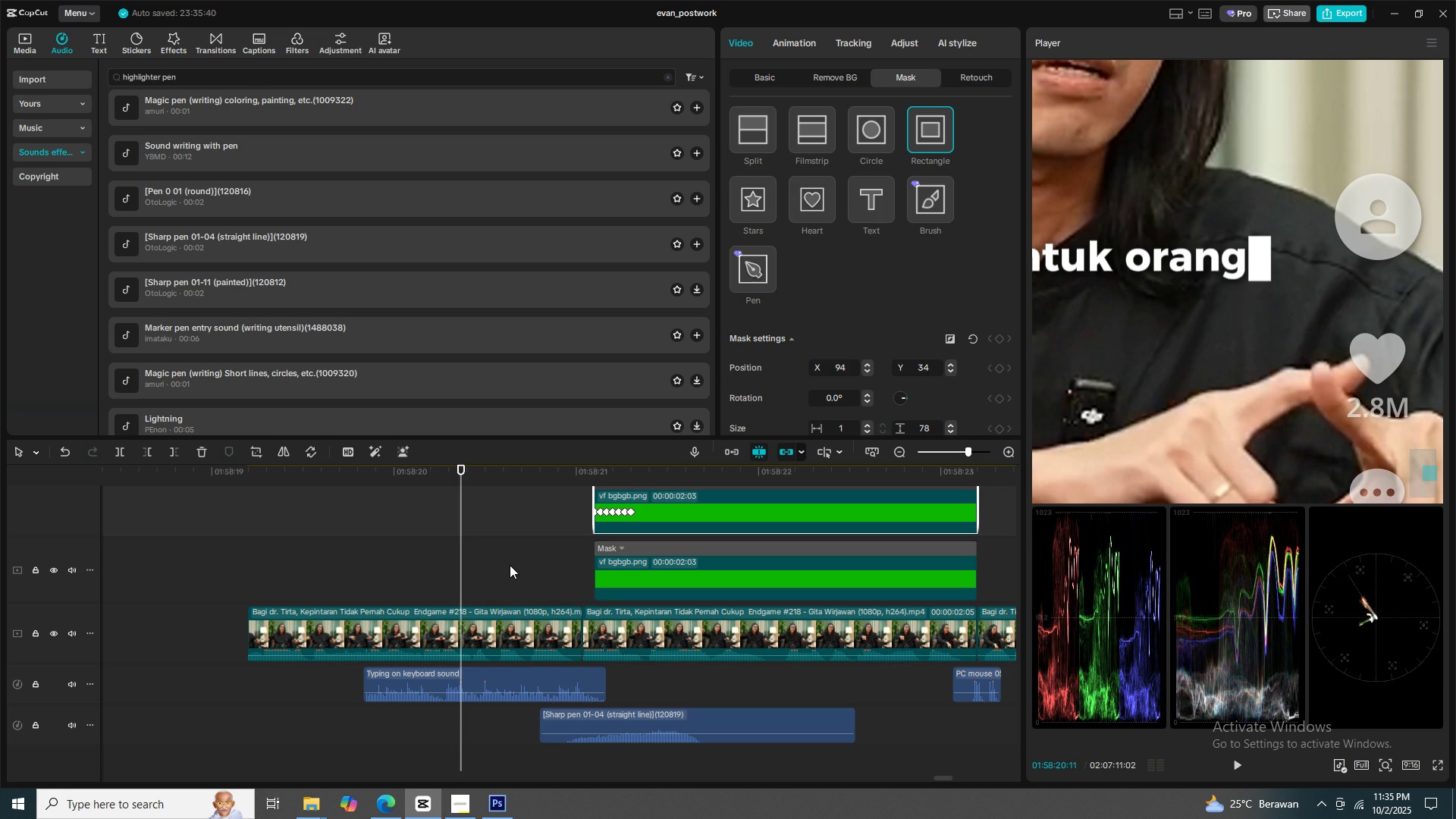 
left_click([510, 565])
 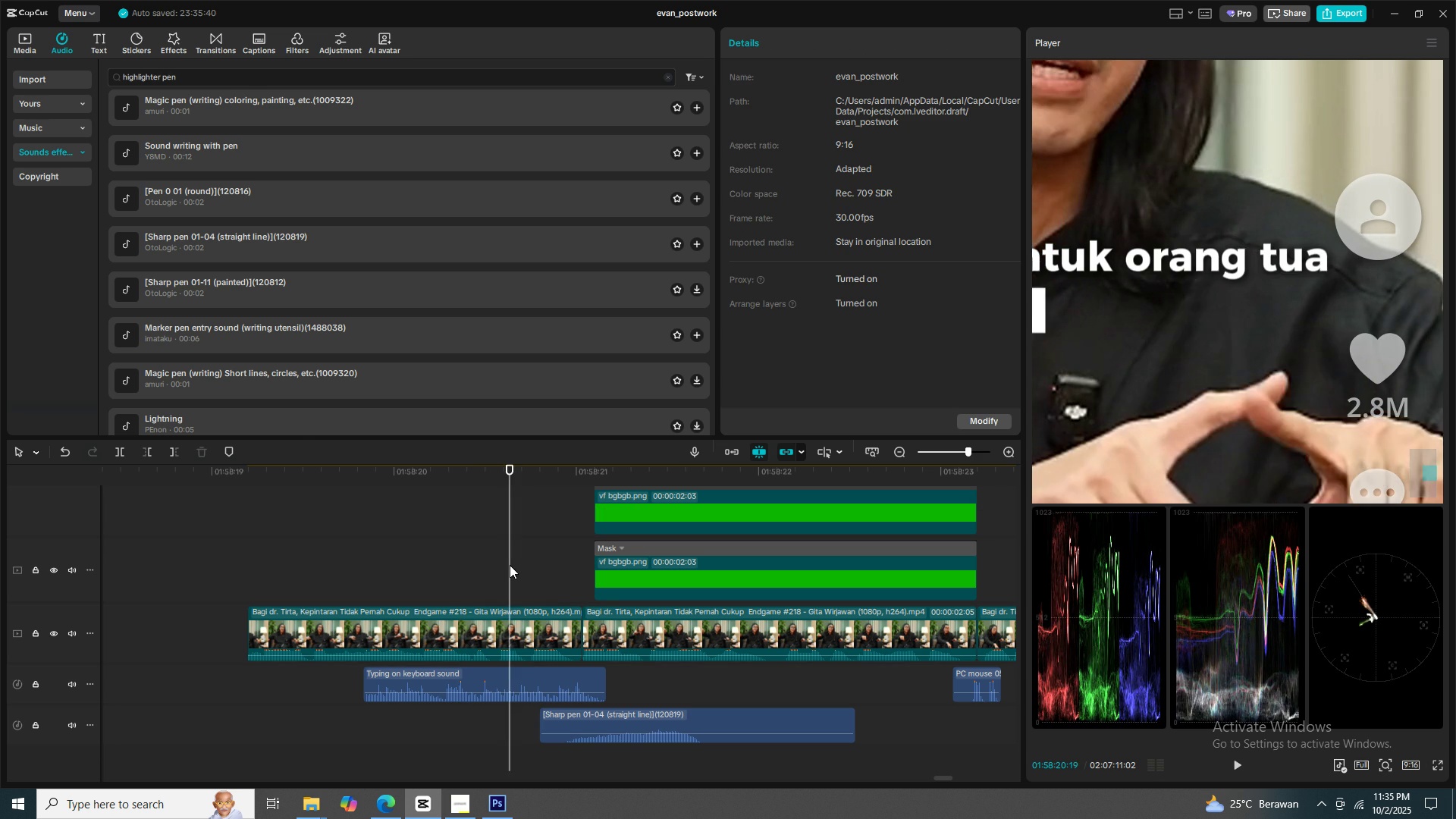 
key(Space)
 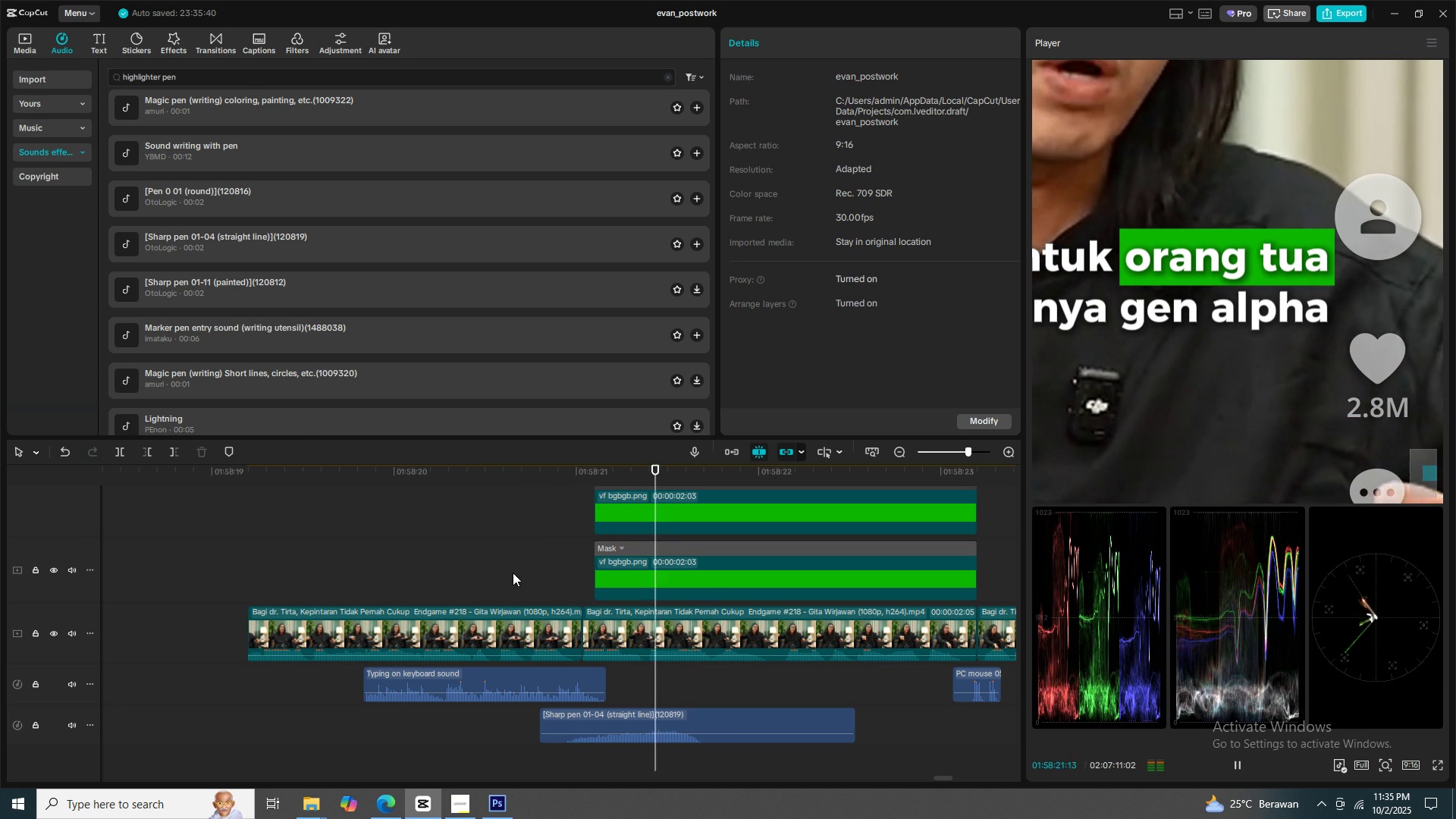 
key(Space)
 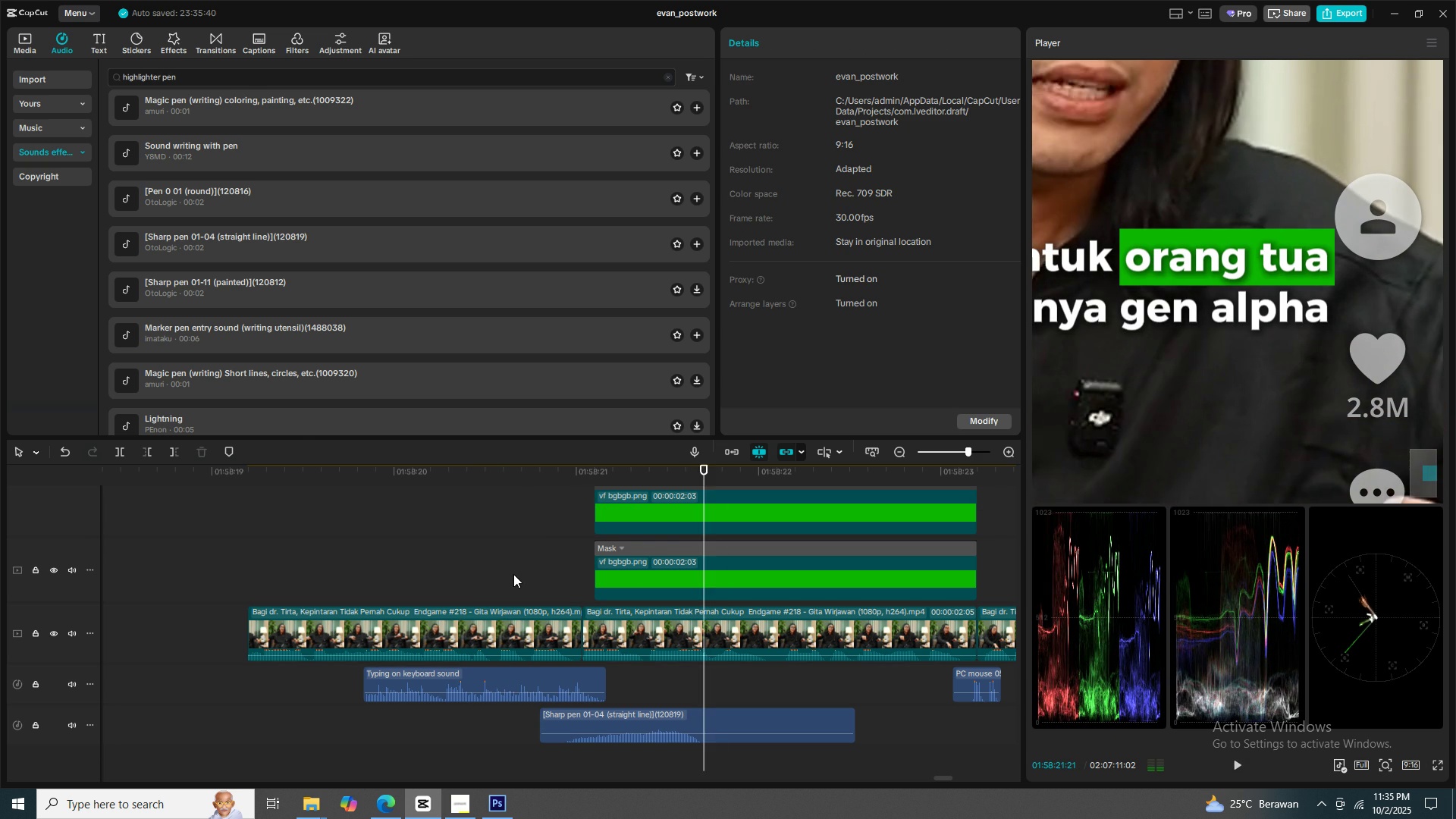 
key(Space)
 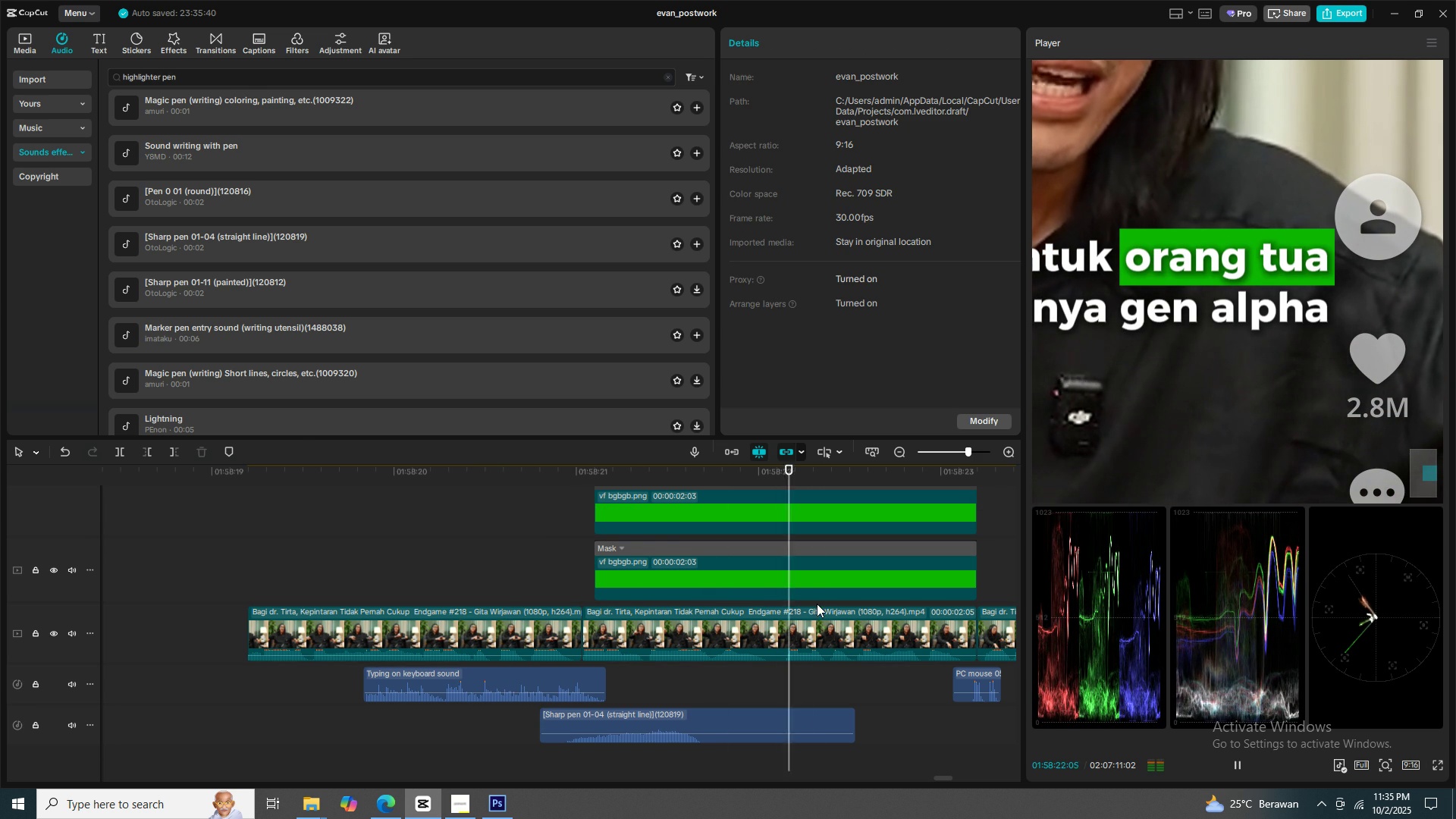 
key(Space)
 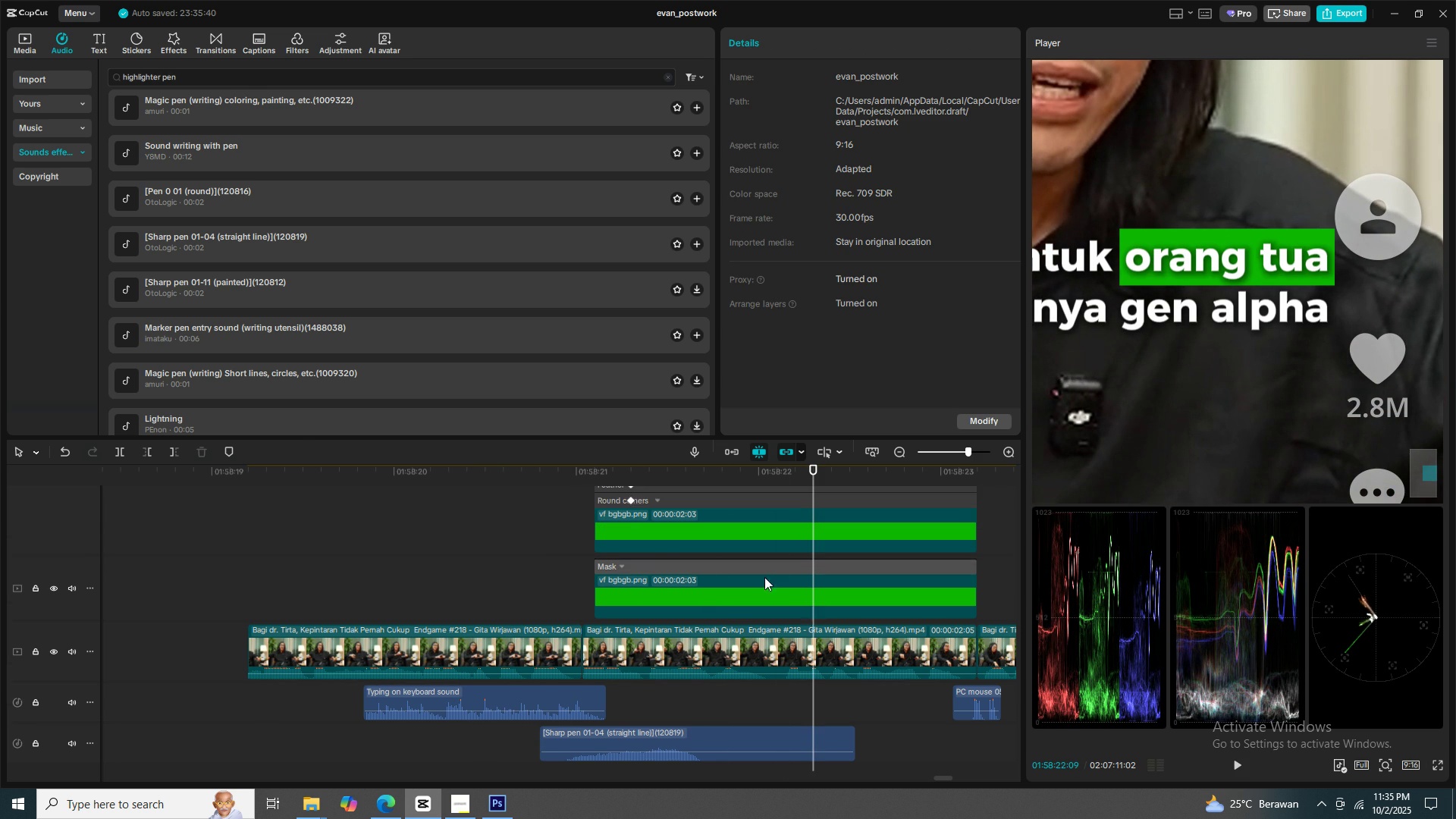 
scroll: coordinate [744, 559], scroll_direction: up, amount: 14.0
 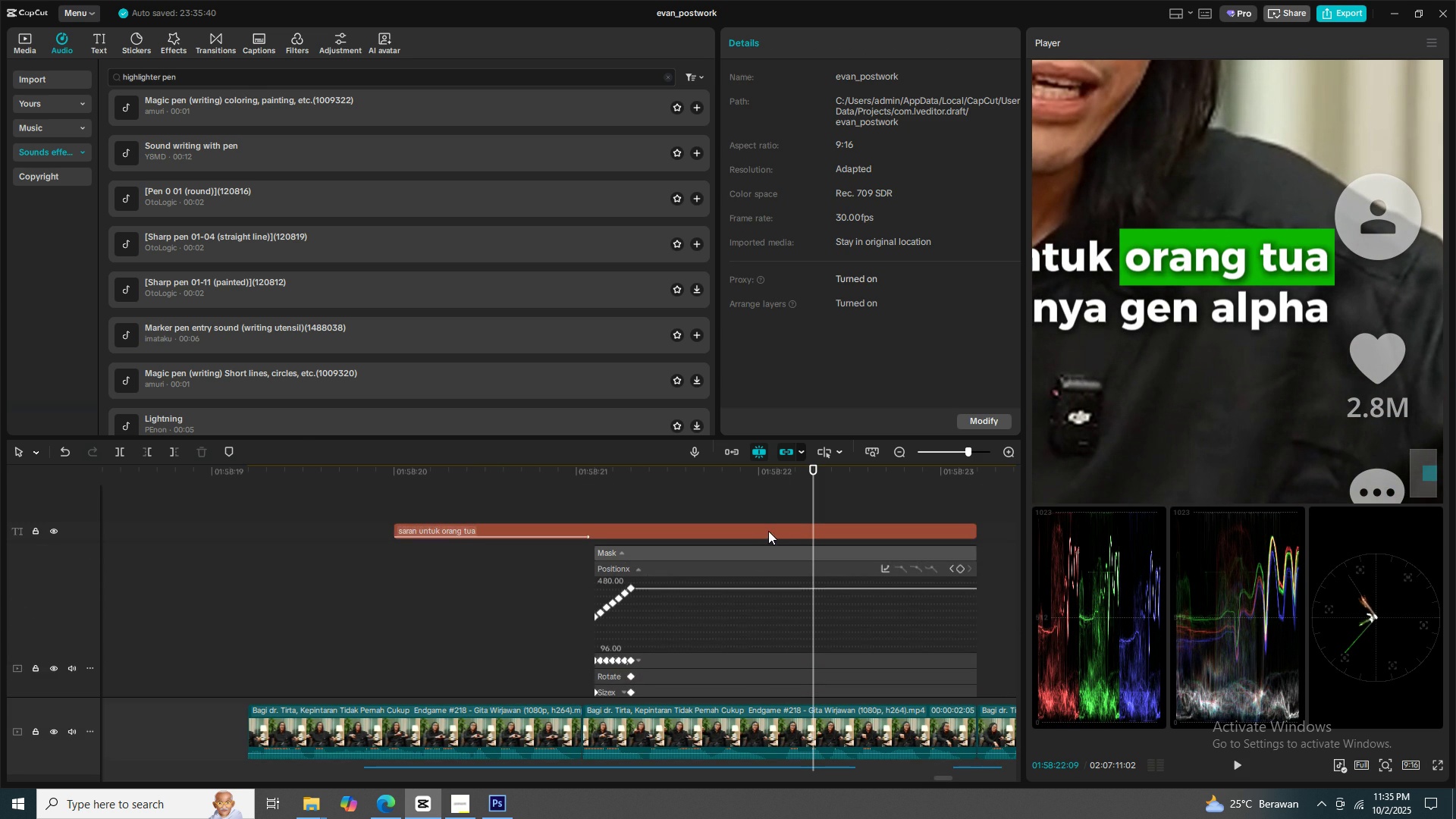 
left_click([768, 531])
 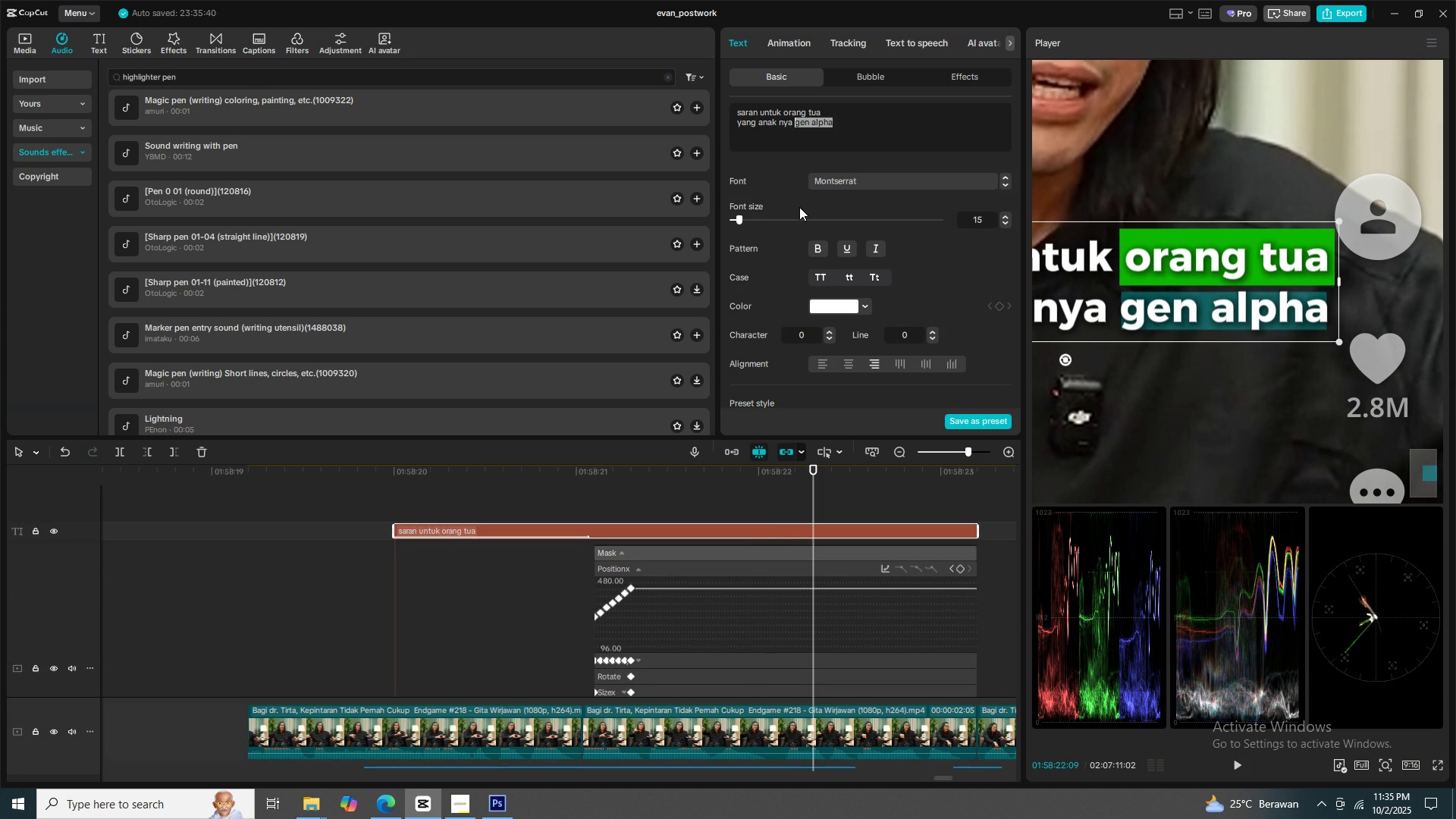 
wait(5.66)
 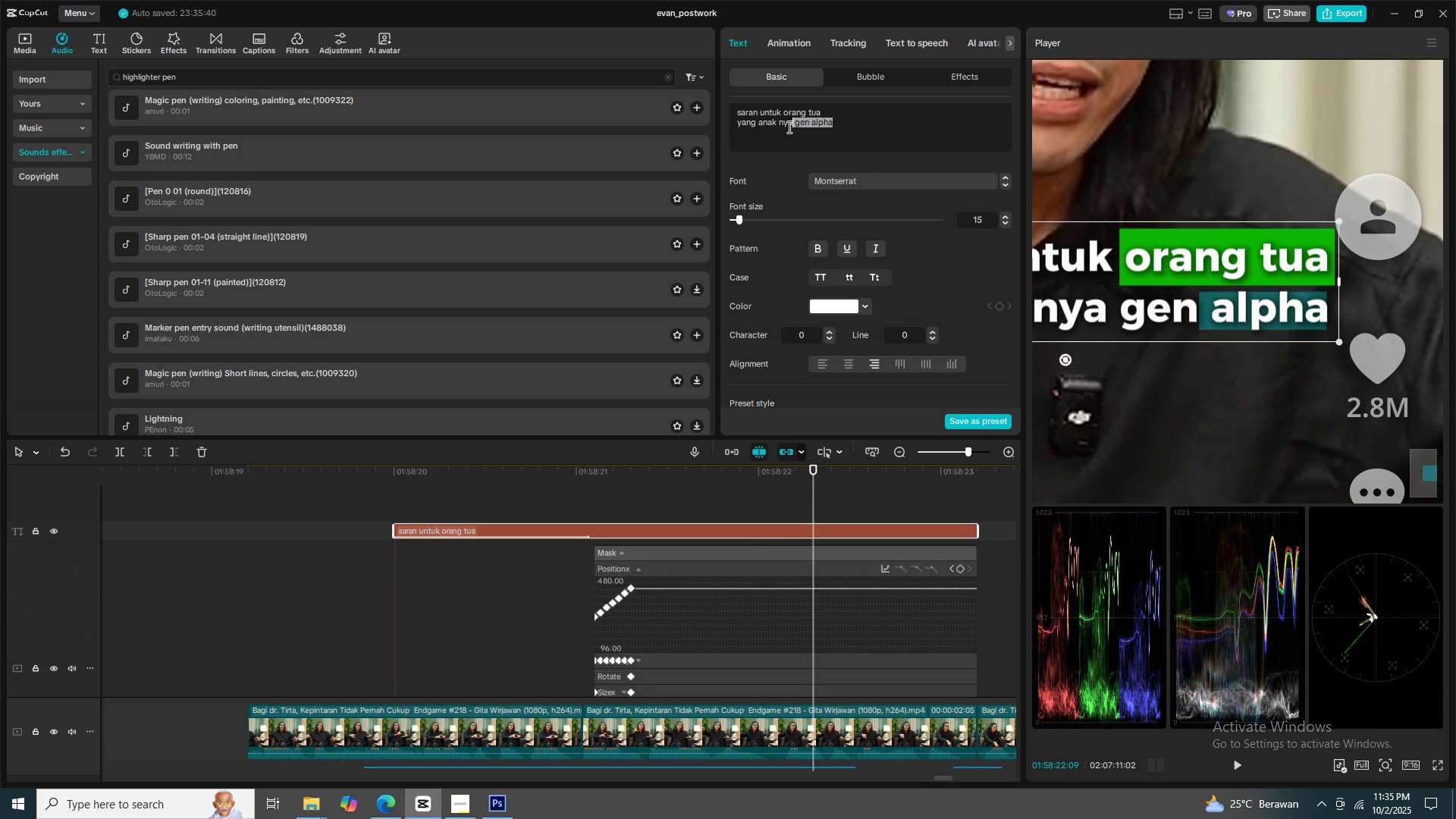 
type(GEN ALPHA)
 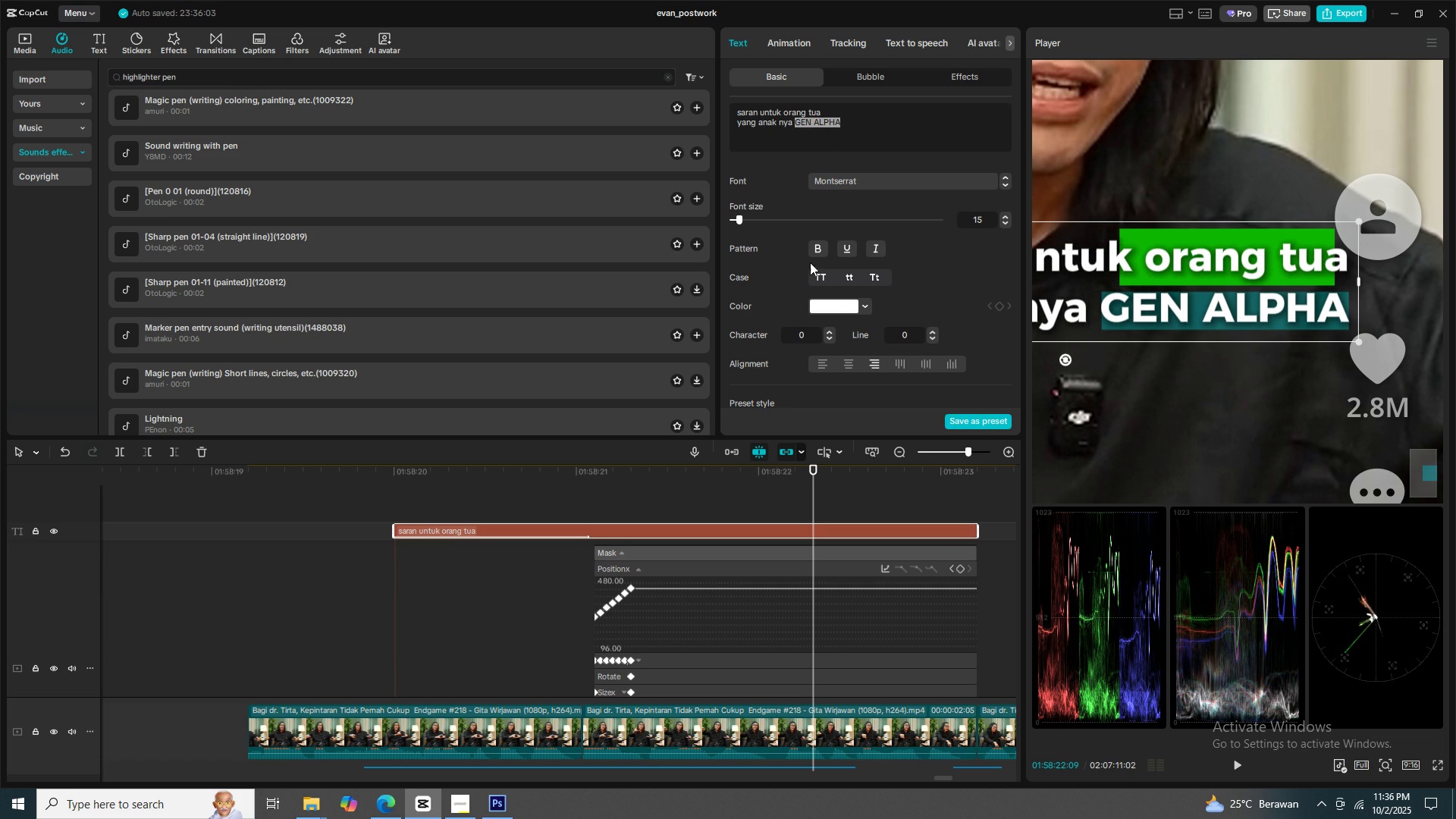 
left_click([869, 305])
 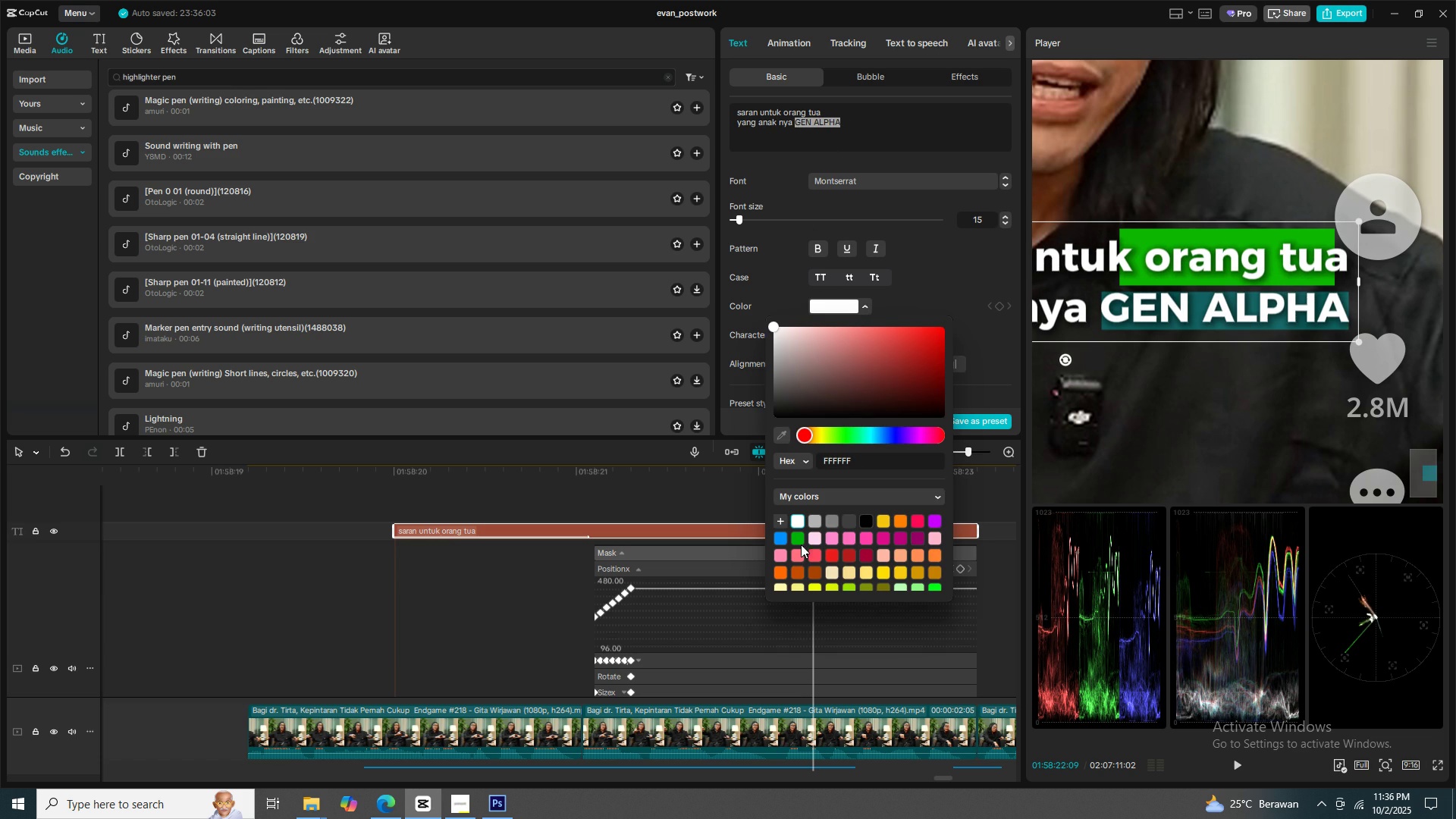 
left_click([779, 535])
 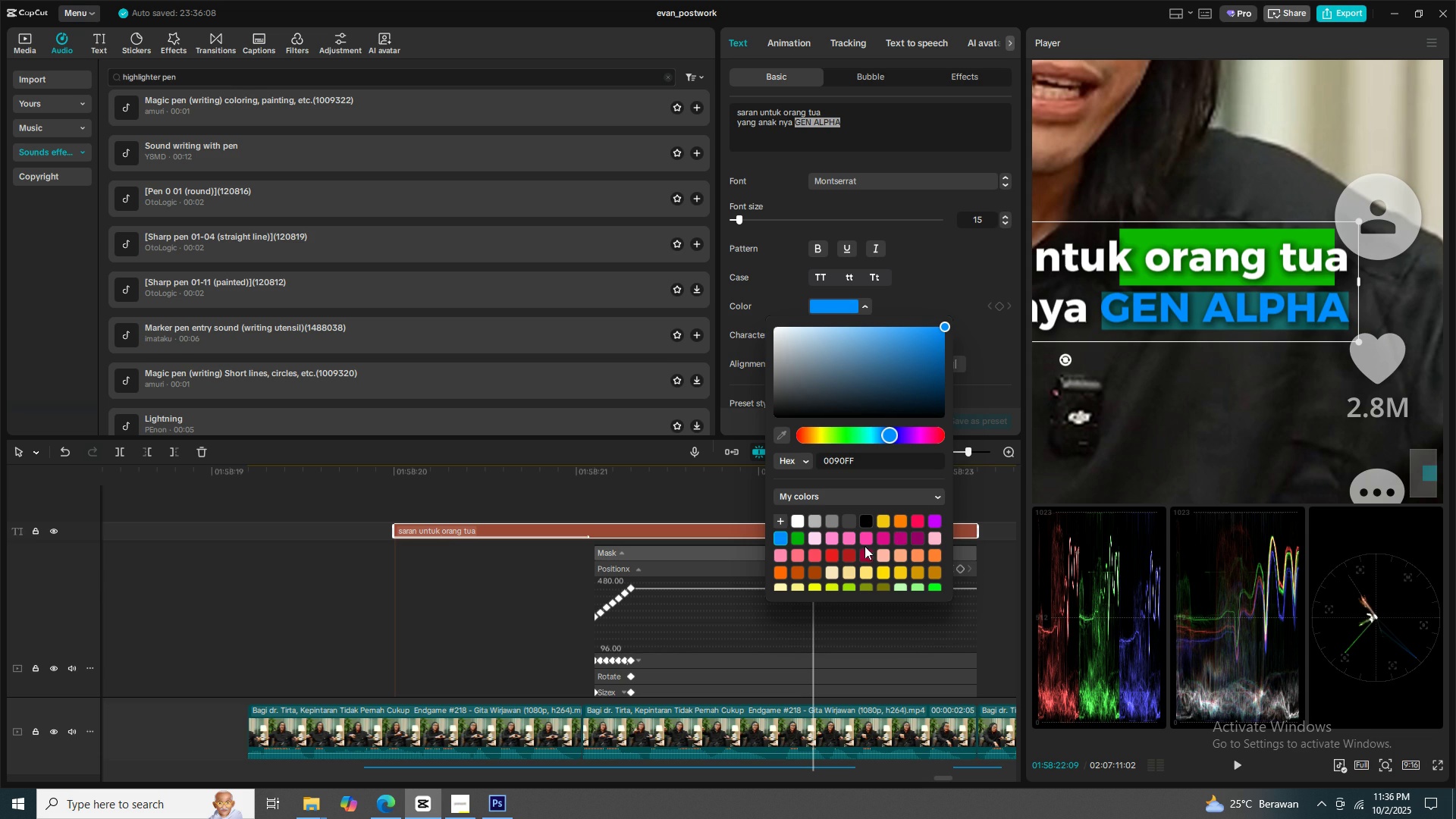 
left_click([832, 554])
 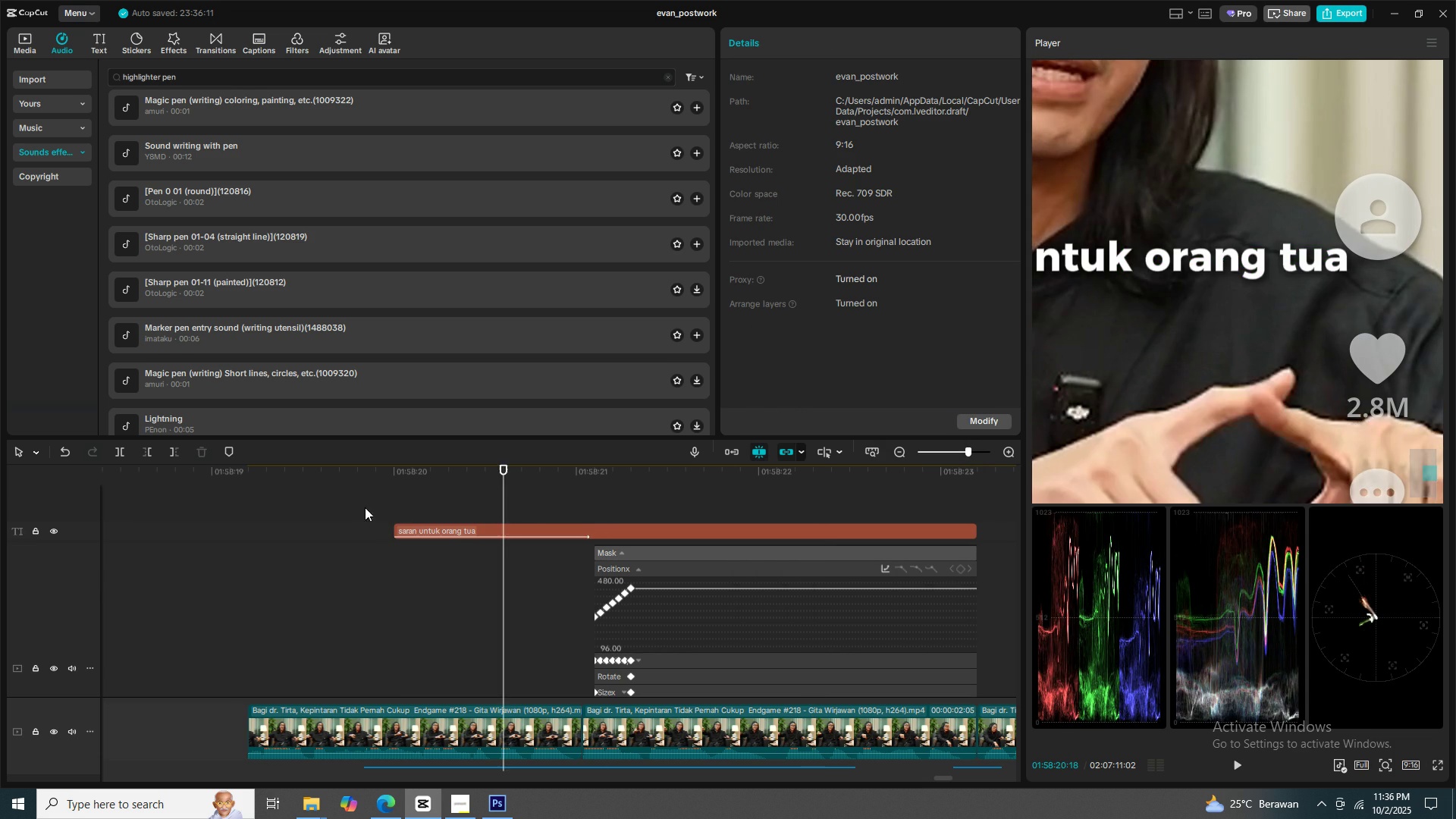 
triple_click([283, 515])
 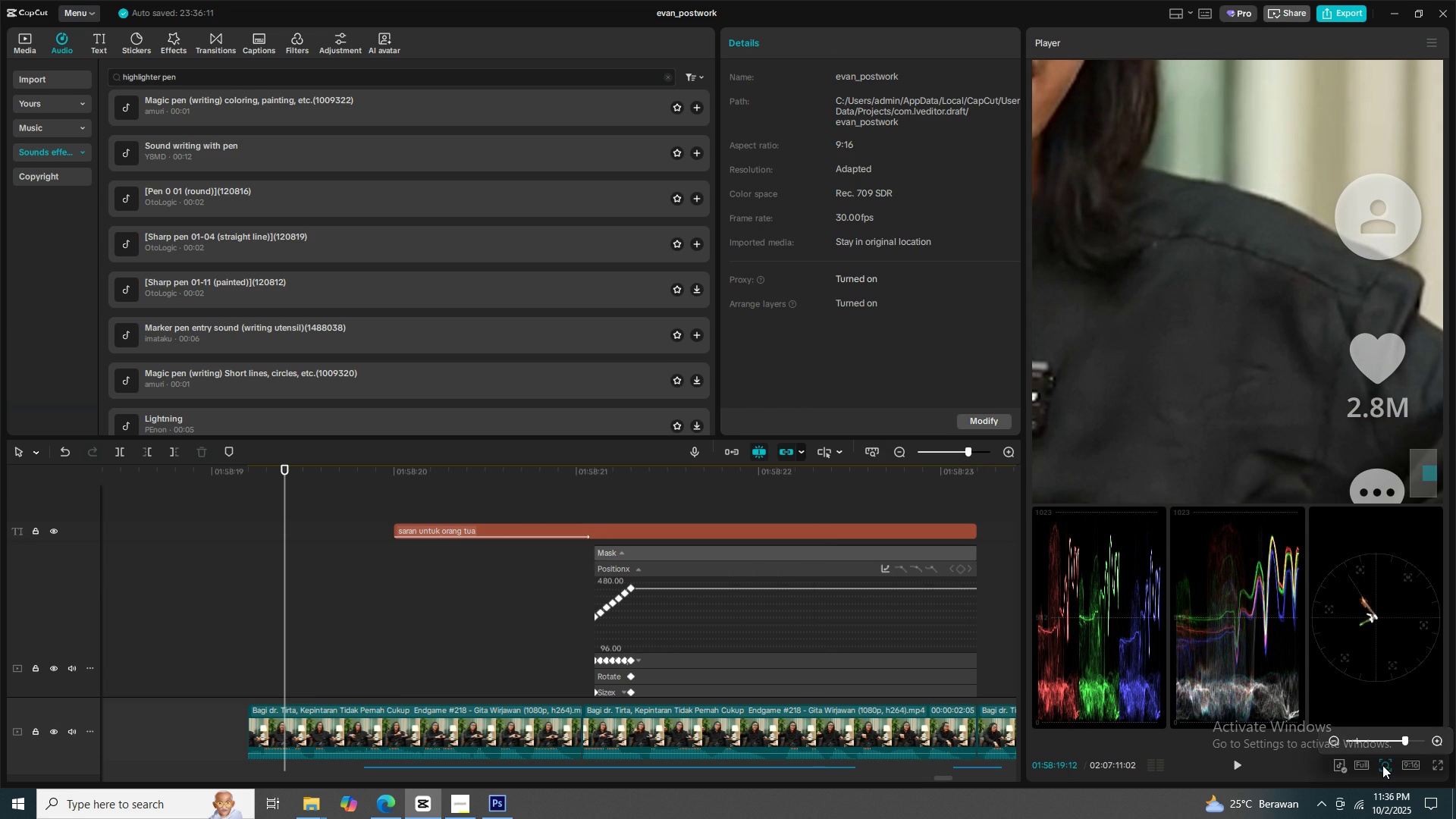 
double_click([1382, 765])
 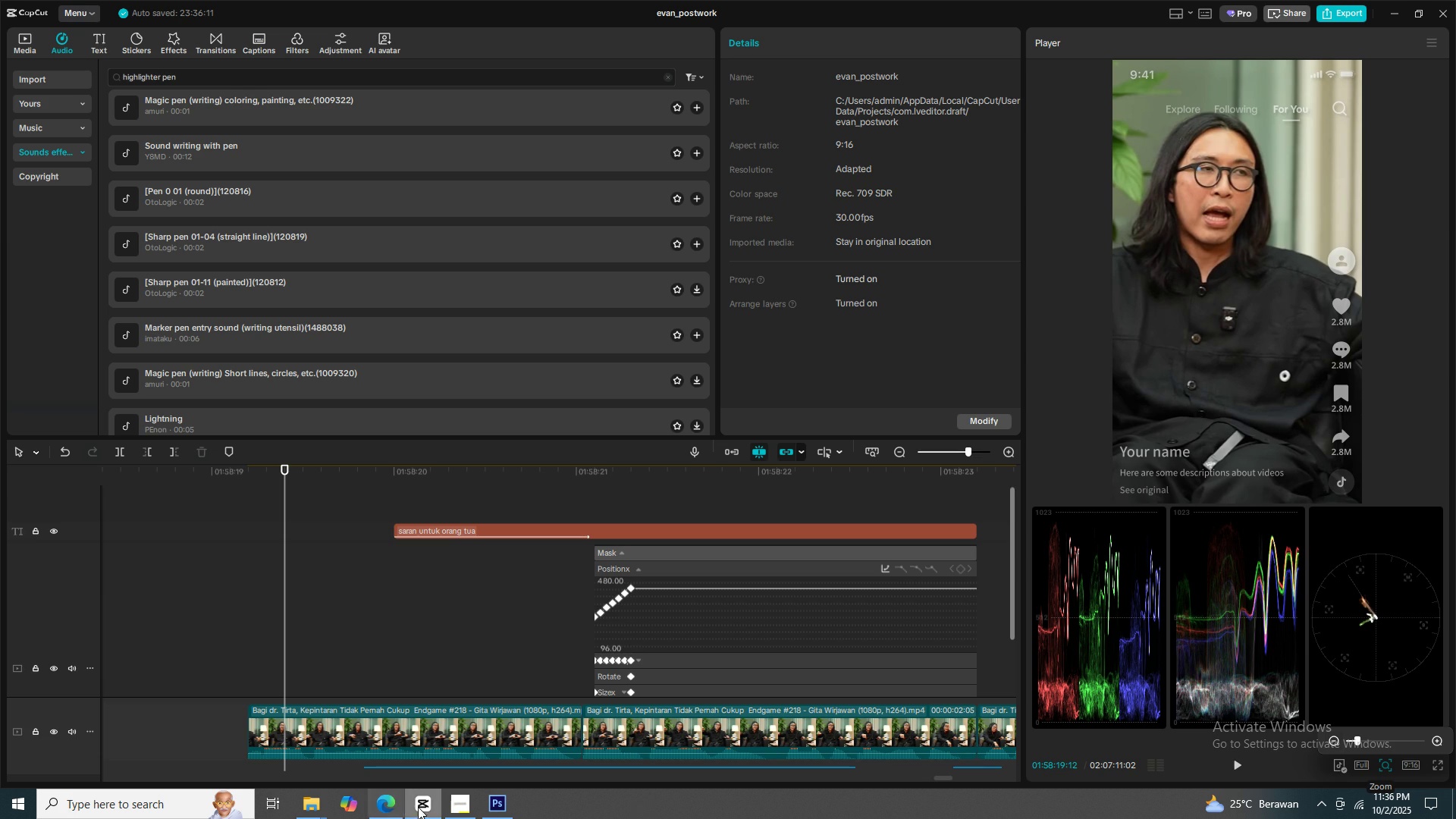 
left_click([451, 807])